 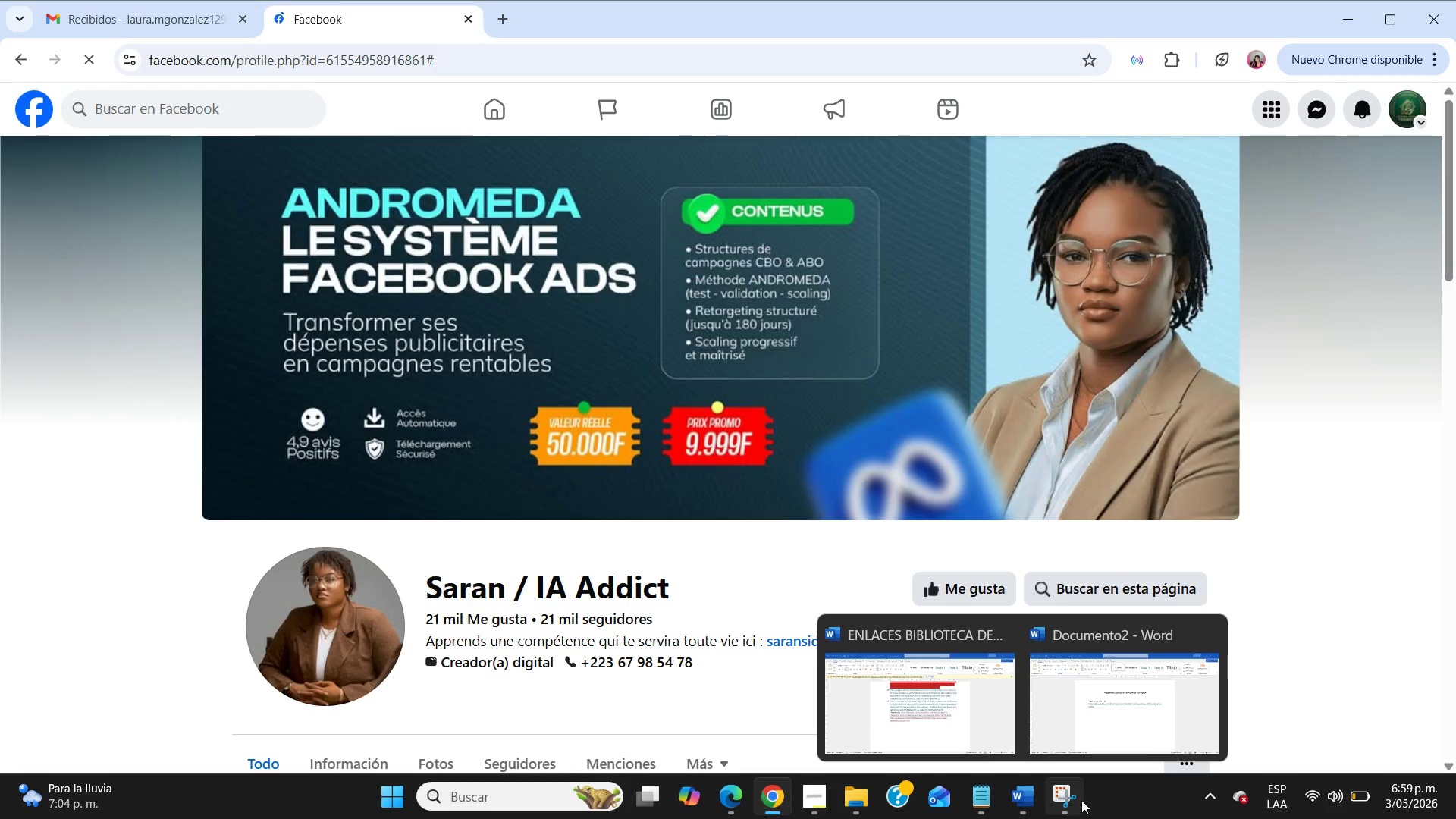 
left_click([40, 99])
 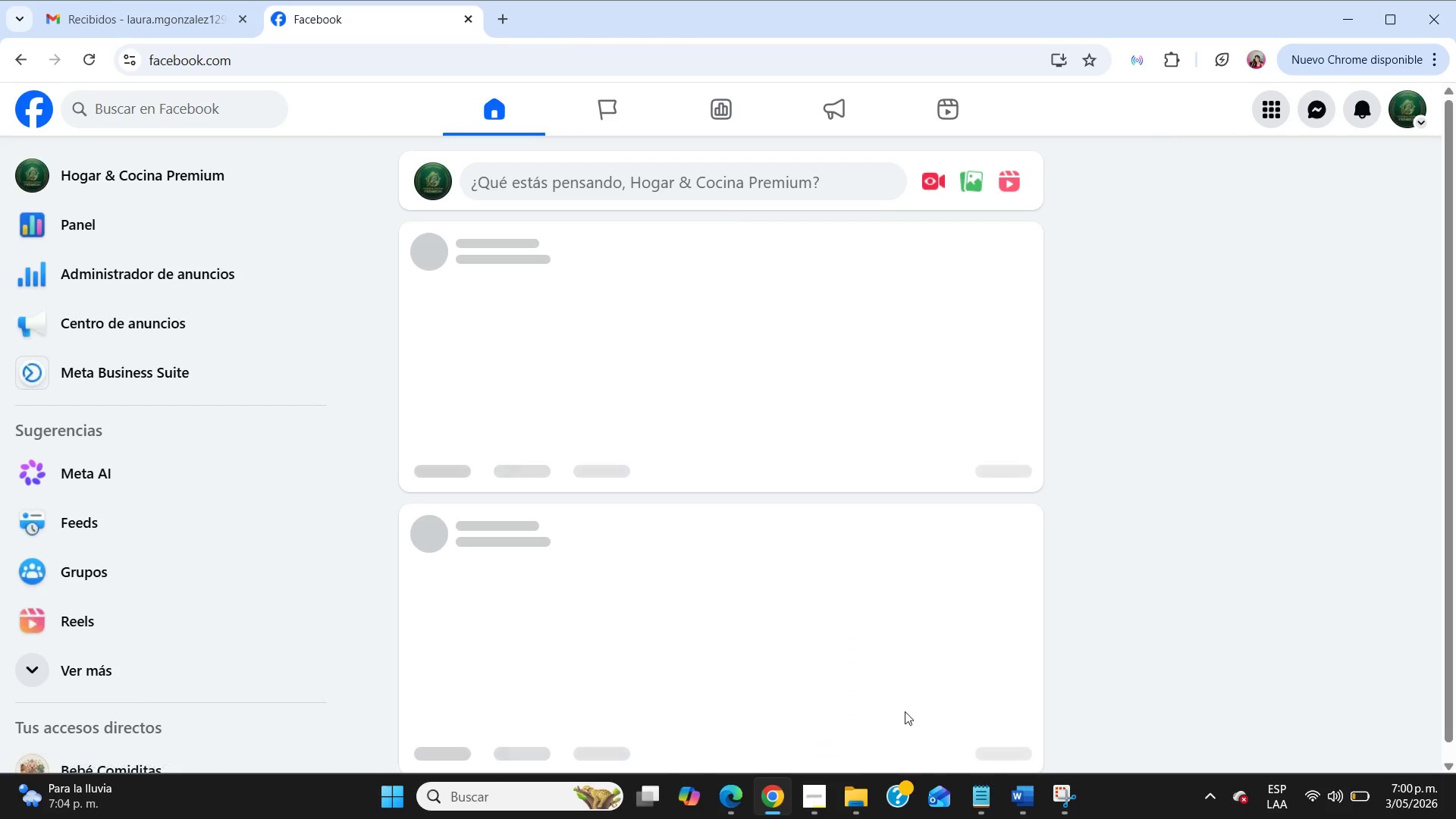 
left_click([858, 805])
 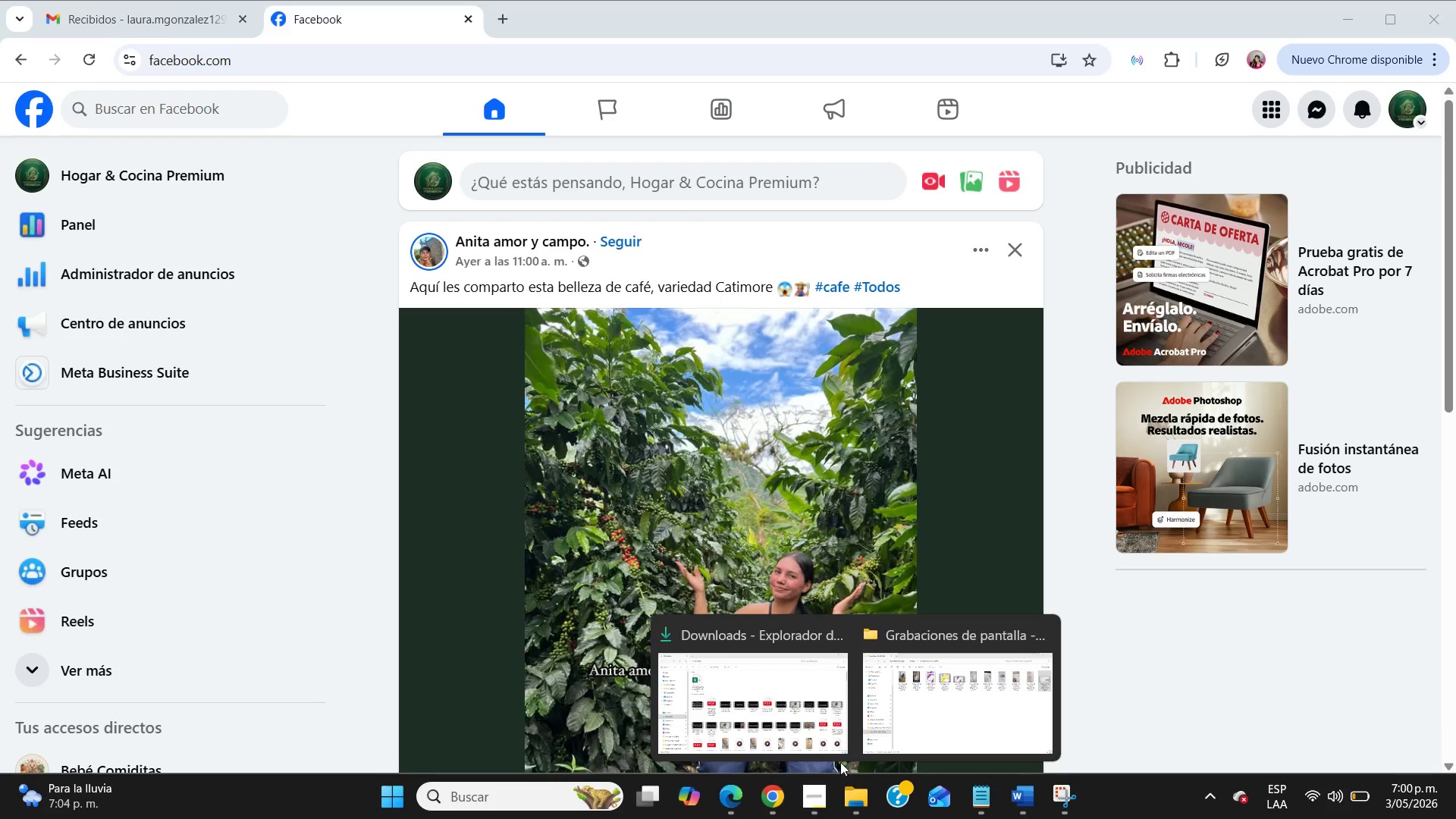 
left_click([780, 702])
 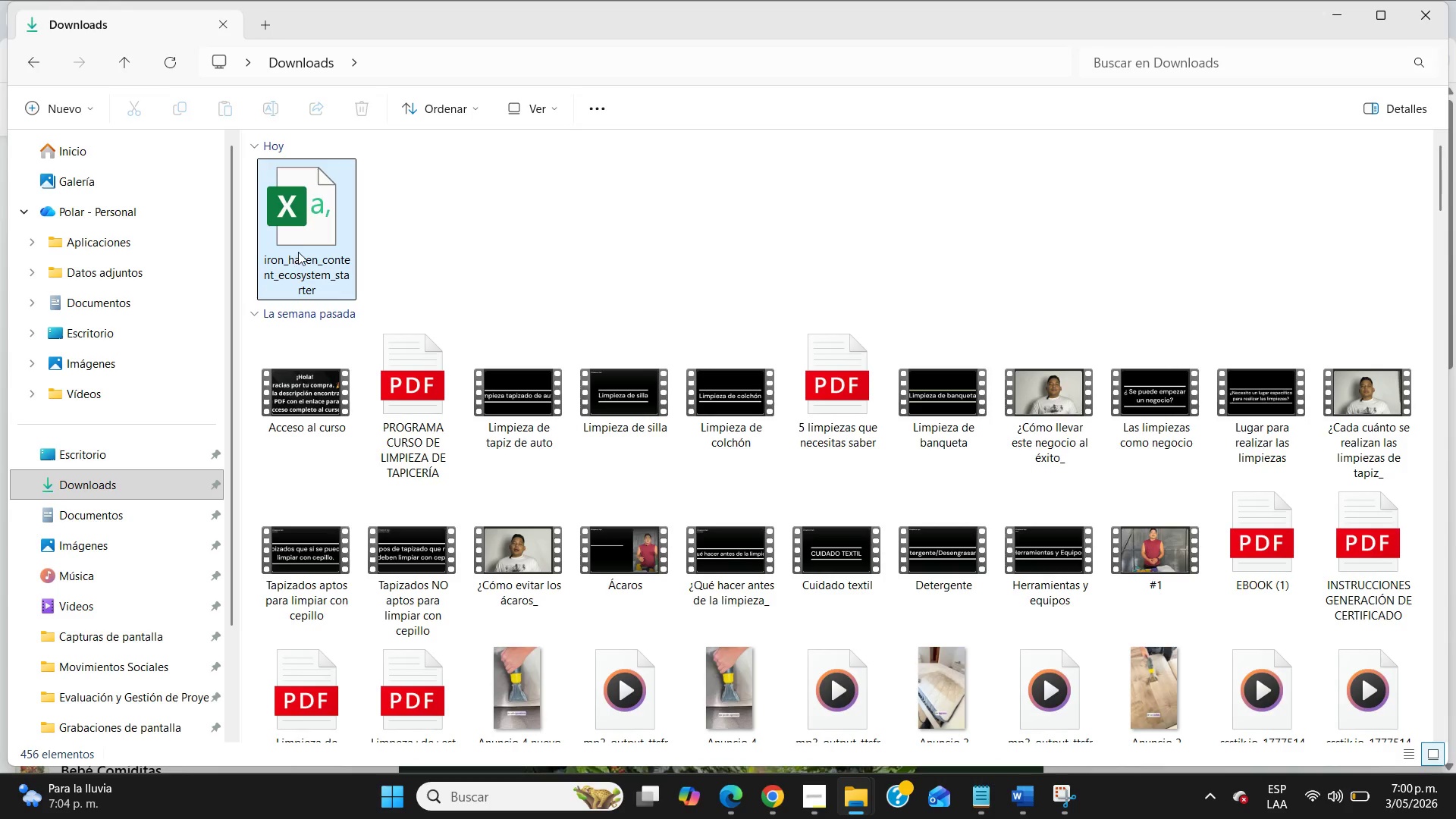 
double_click([300, 252])
 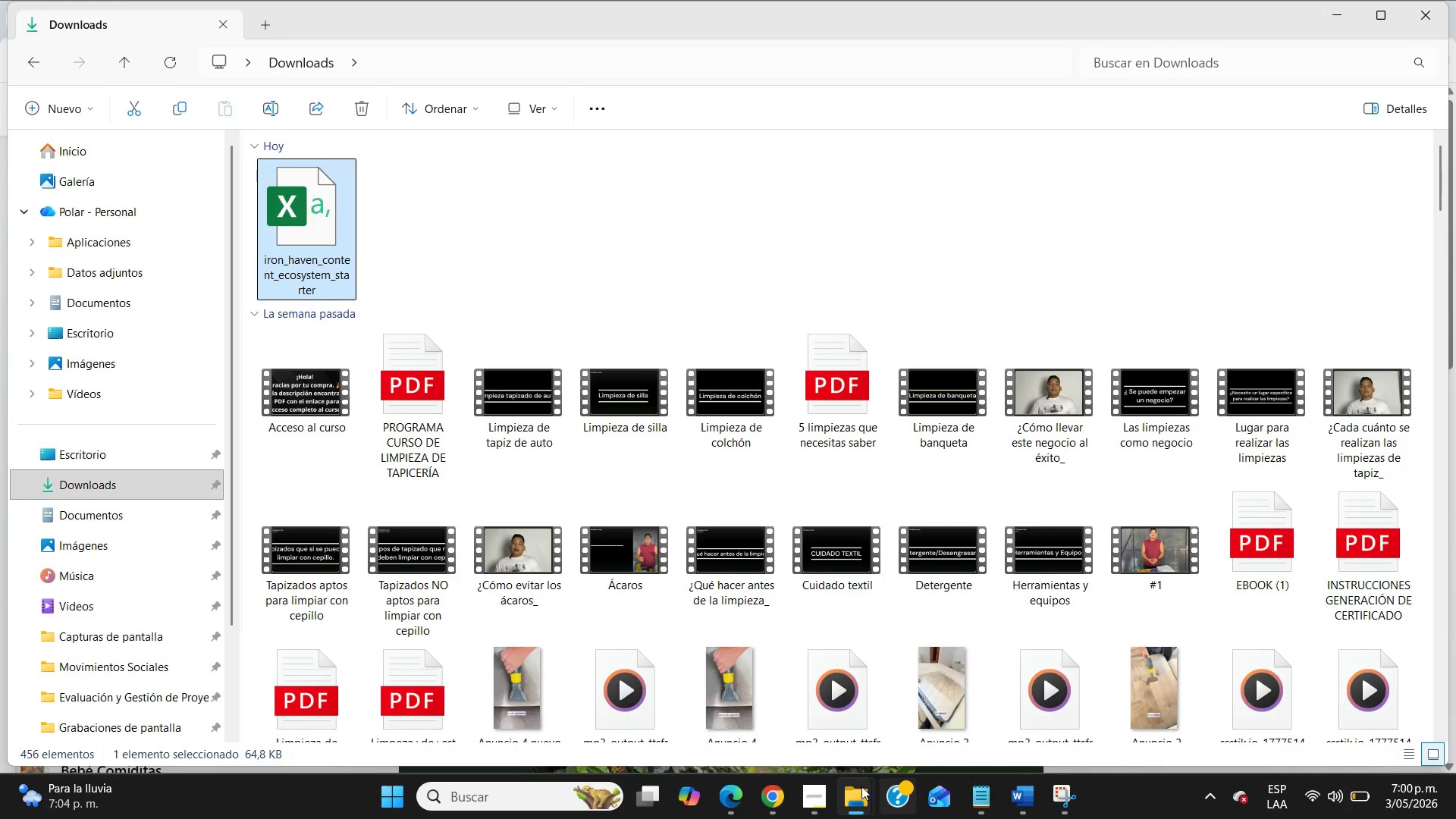 
left_click([858, 786])
 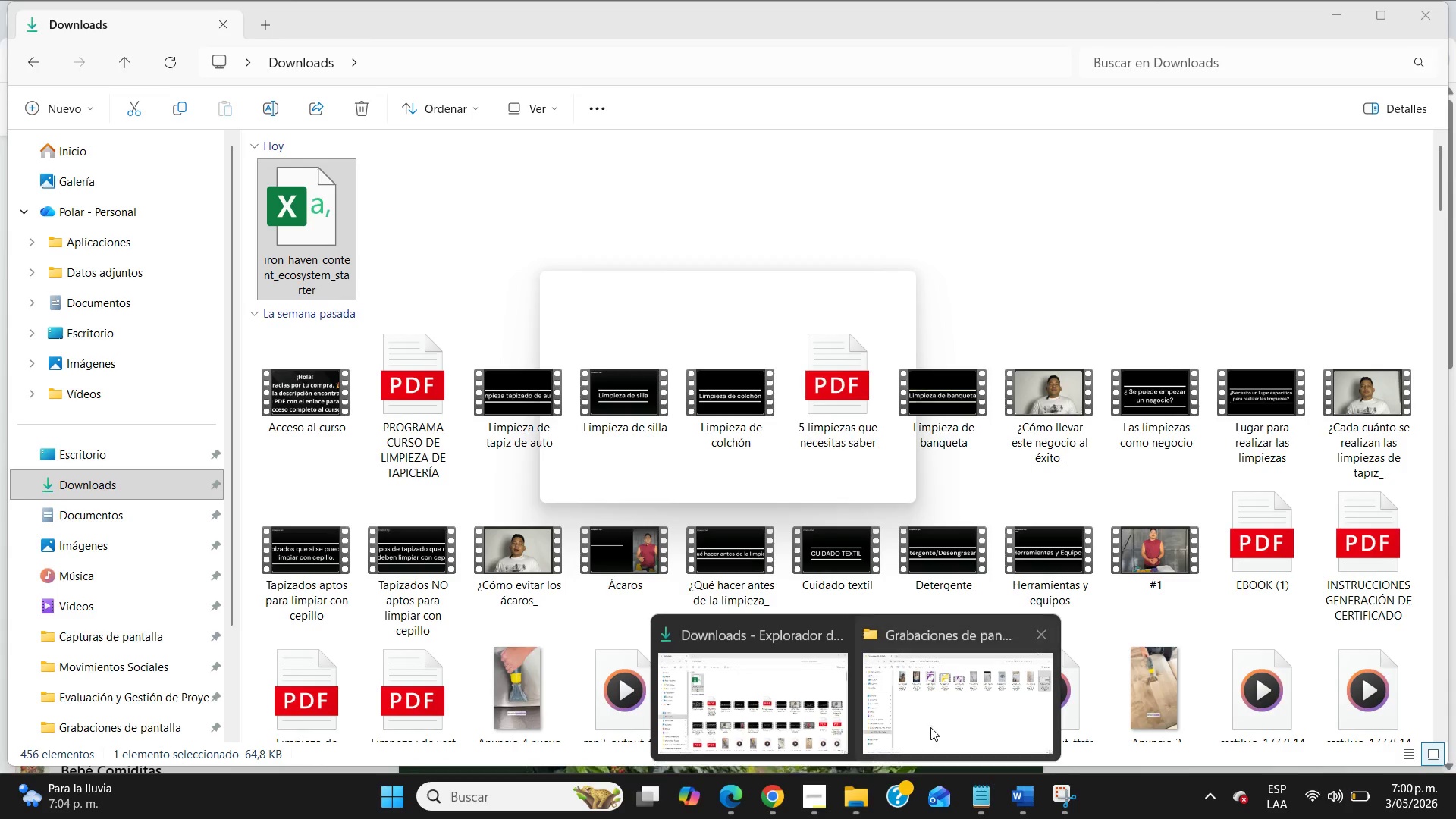 
left_click([941, 721])
 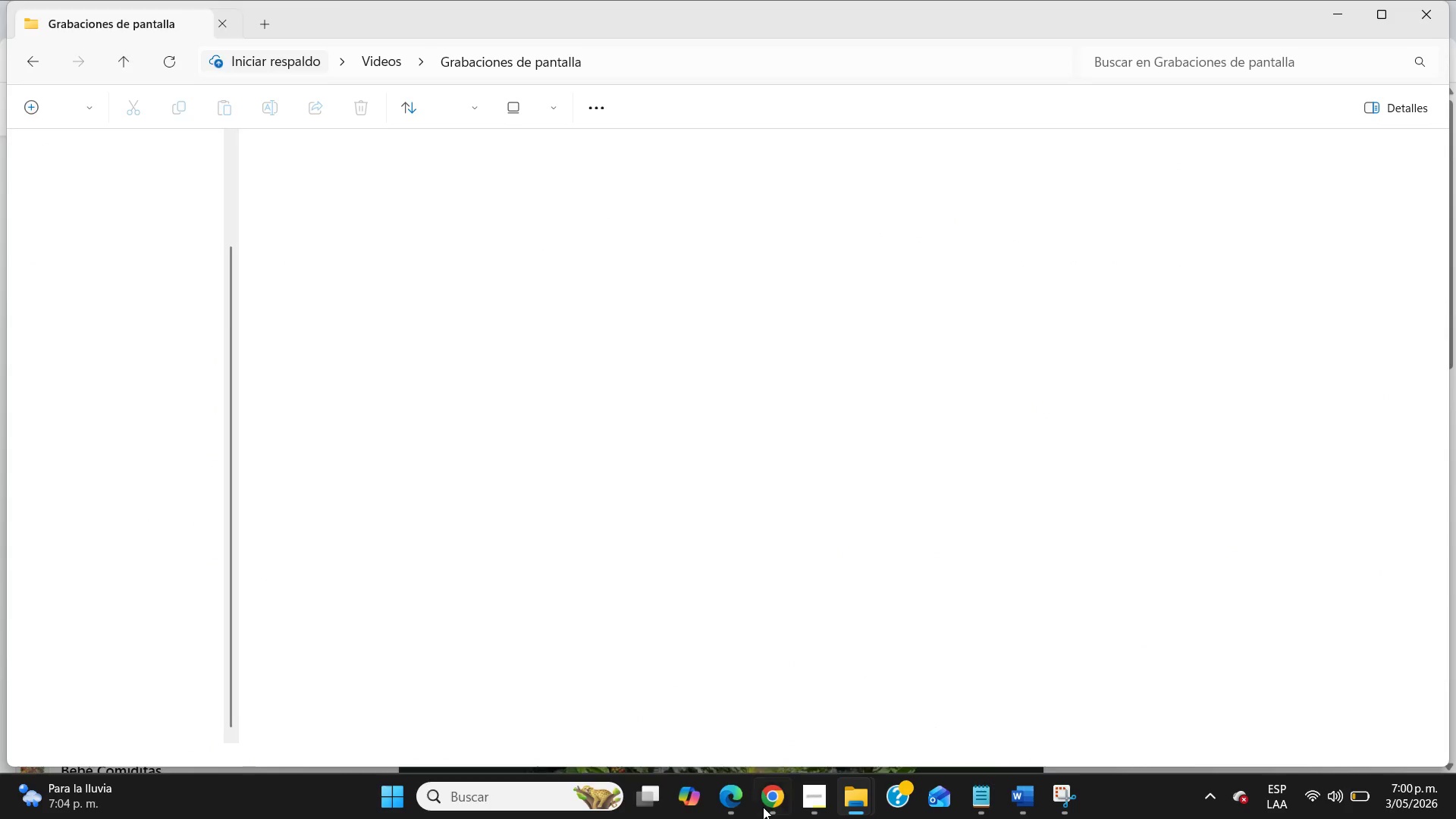 
mouse_move([755, 774])
 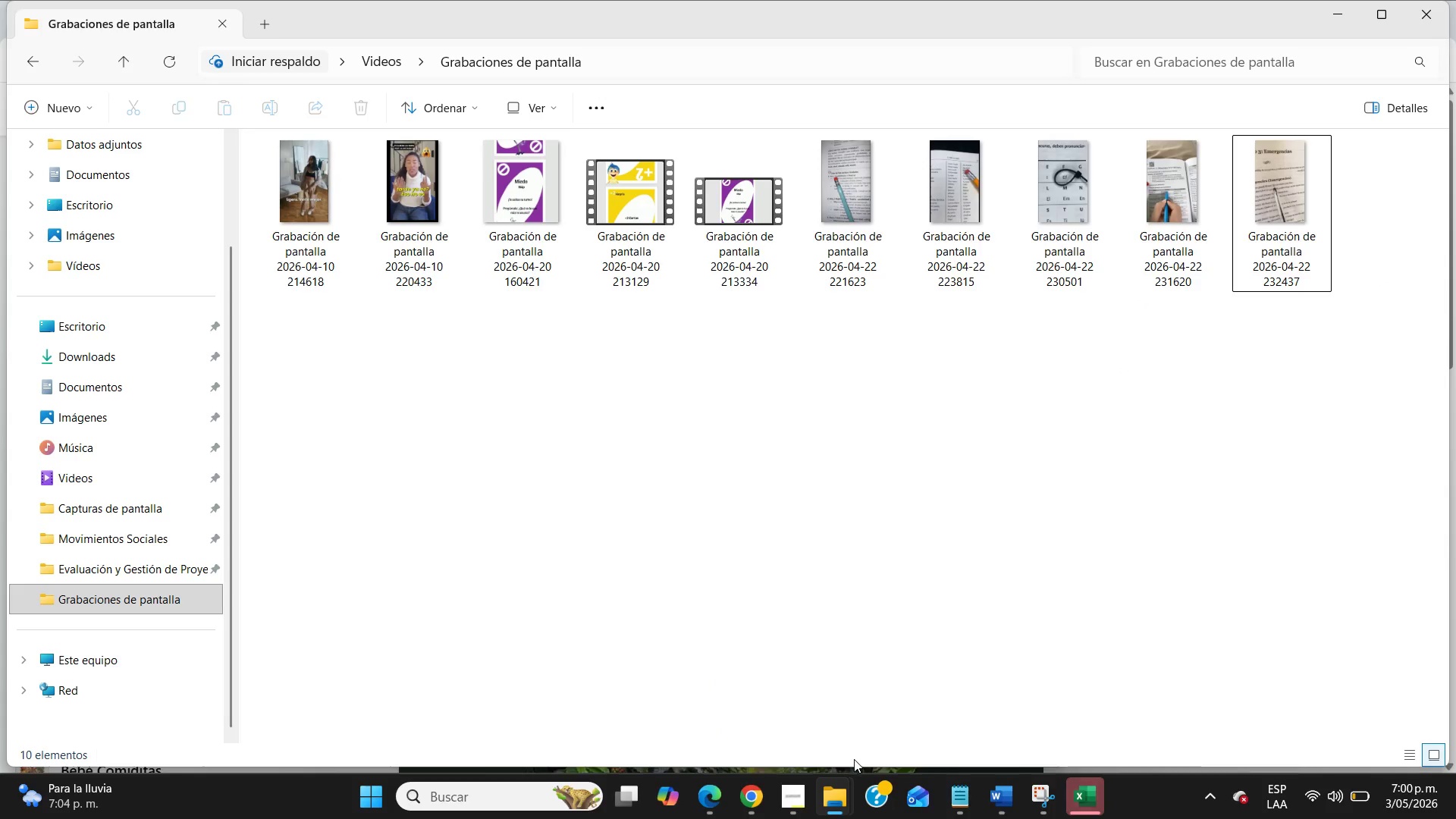 
left_click([759, 798])
 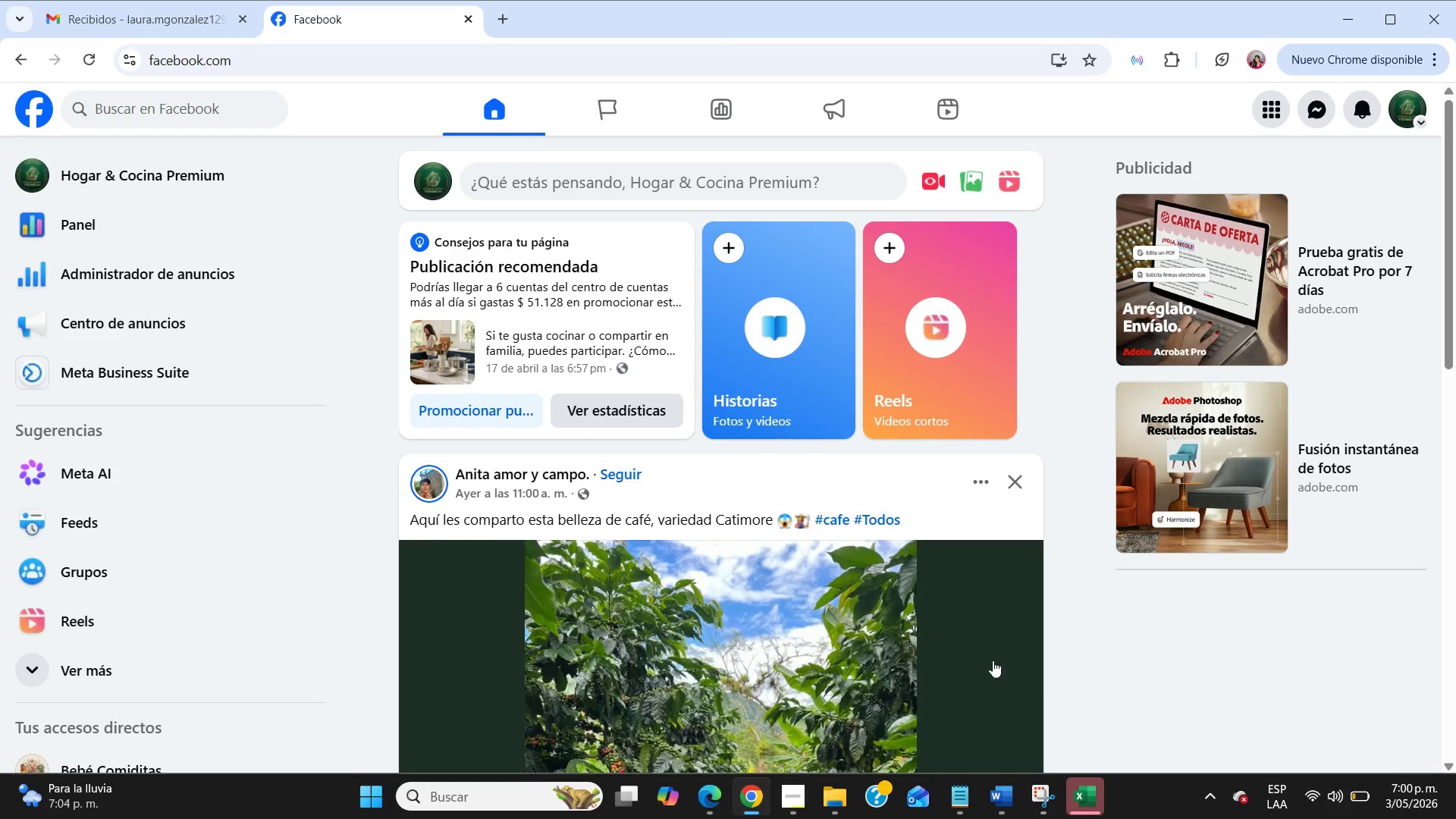 
wait(5.81)
 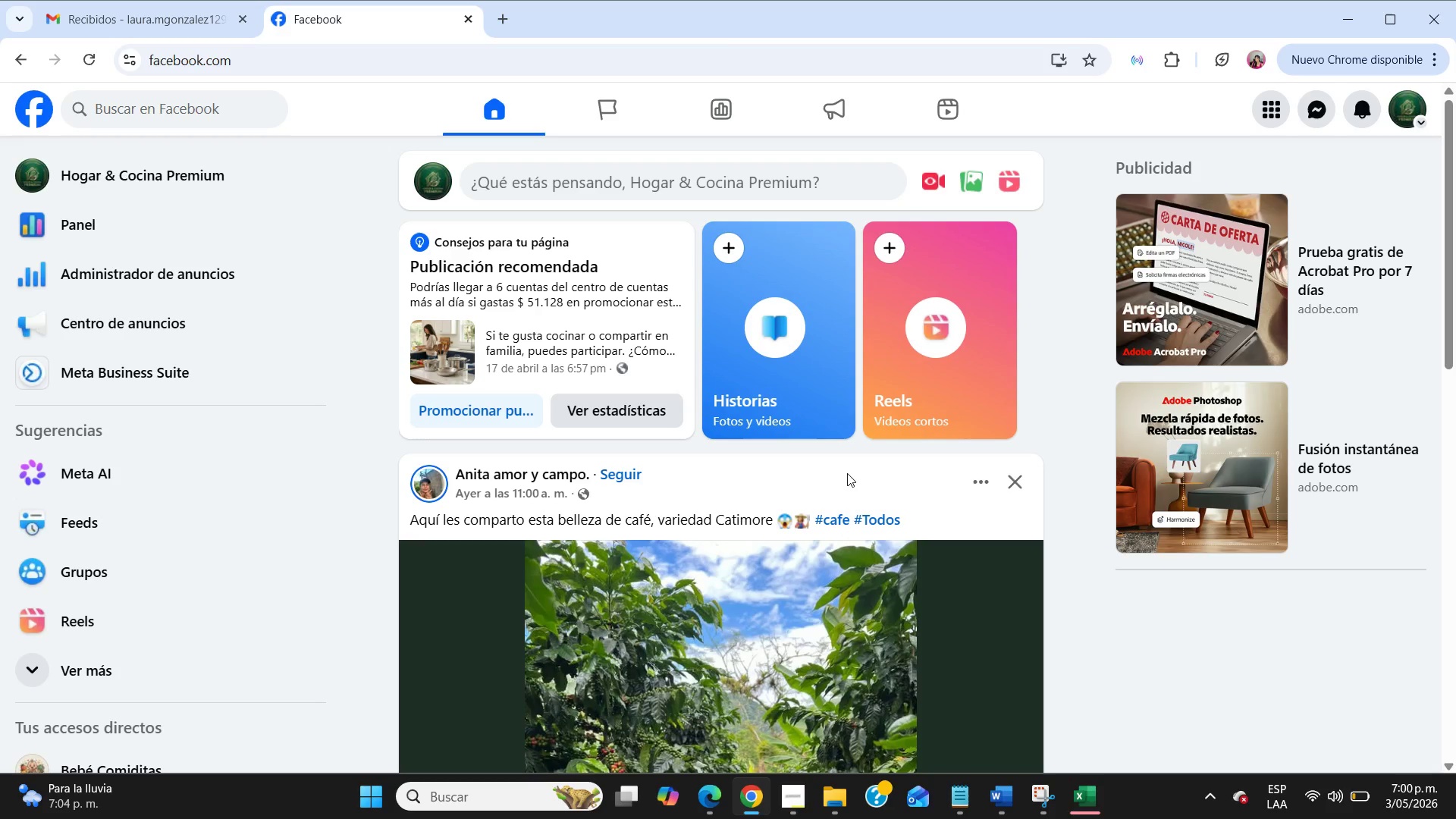 
left_click_drag(start_coordinate=[1074, 810], to_coordinate=[695, 800])
 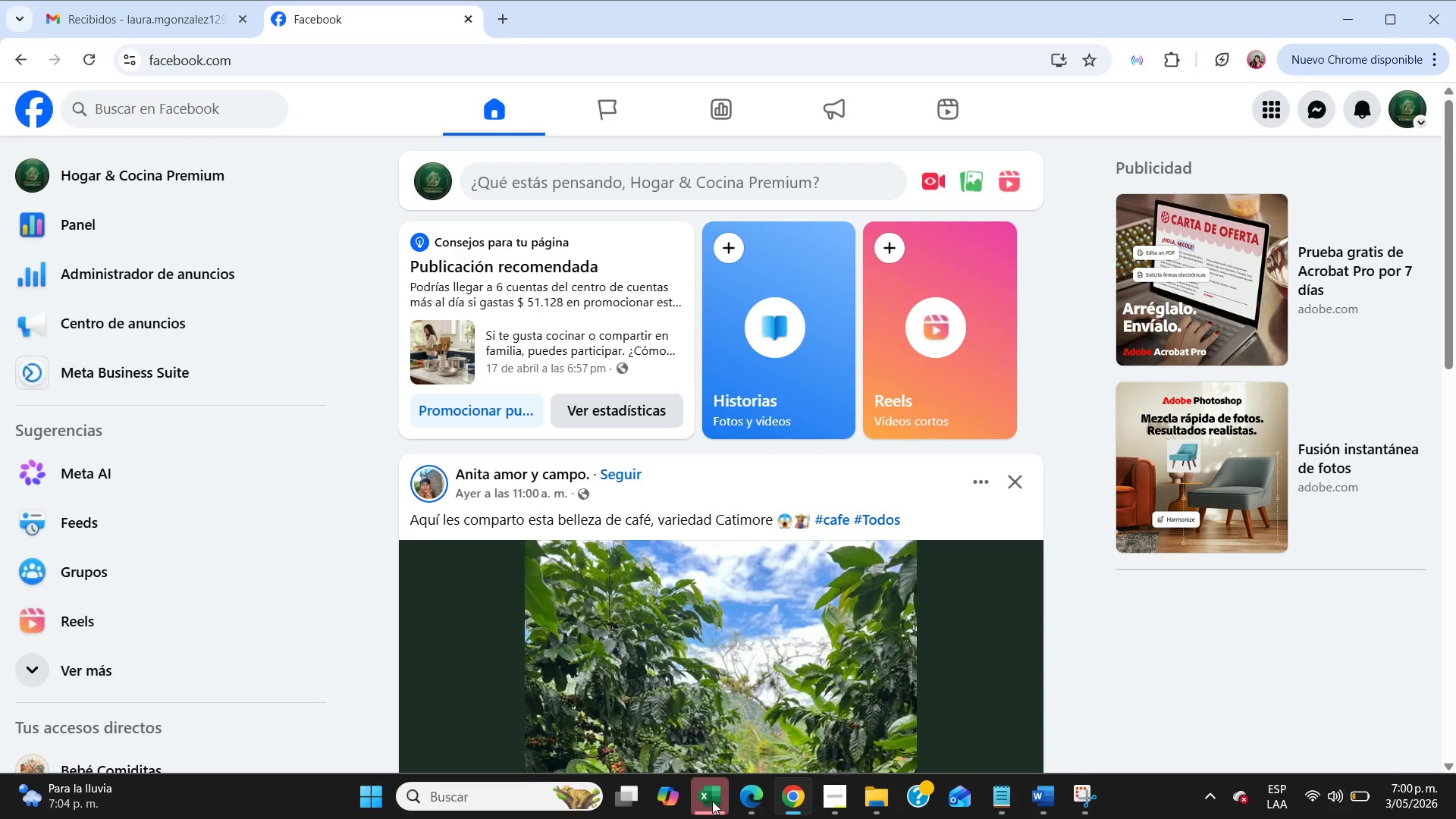 
left_click([712, 801])
 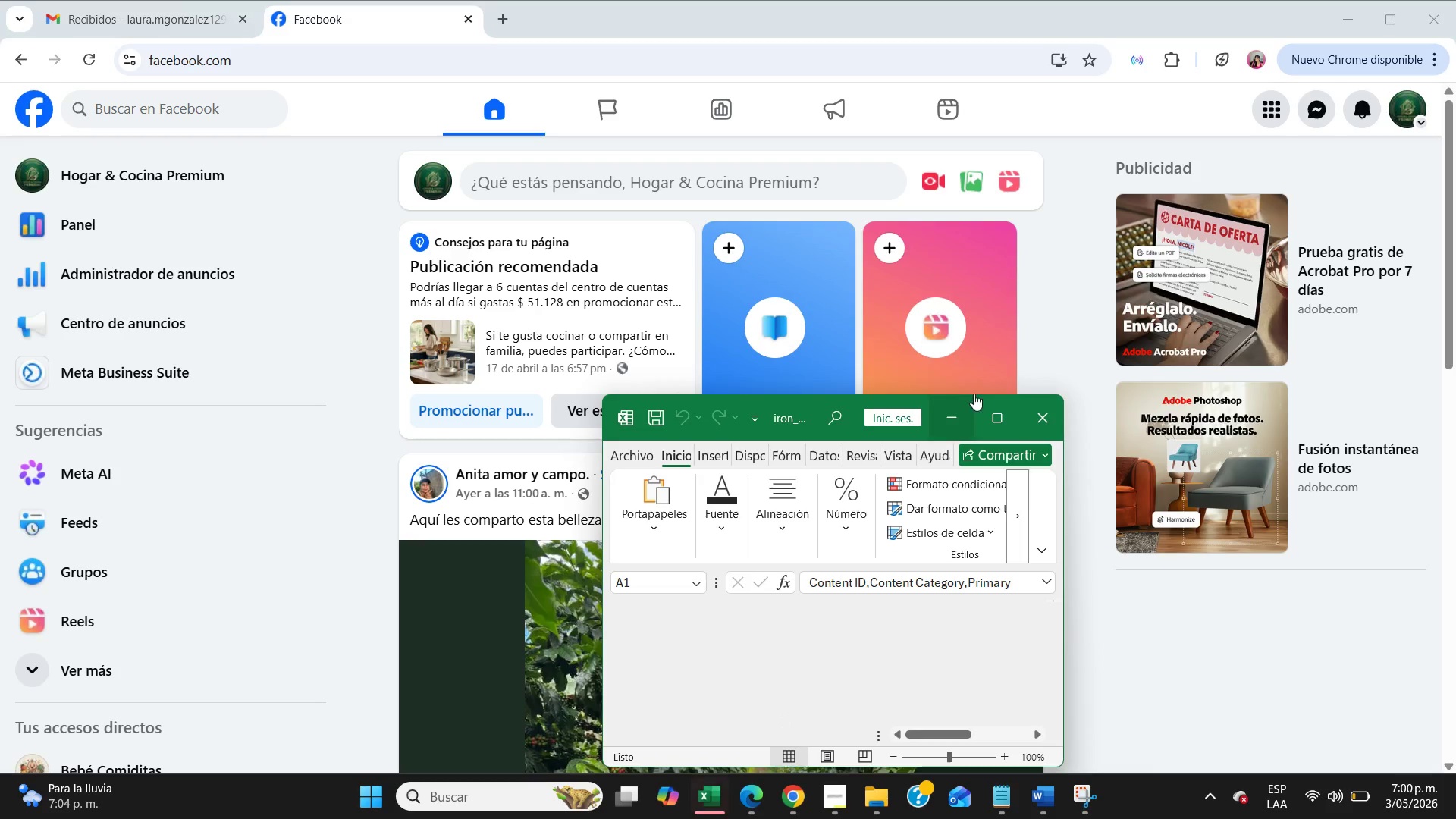 
left_click([1004, 427])
 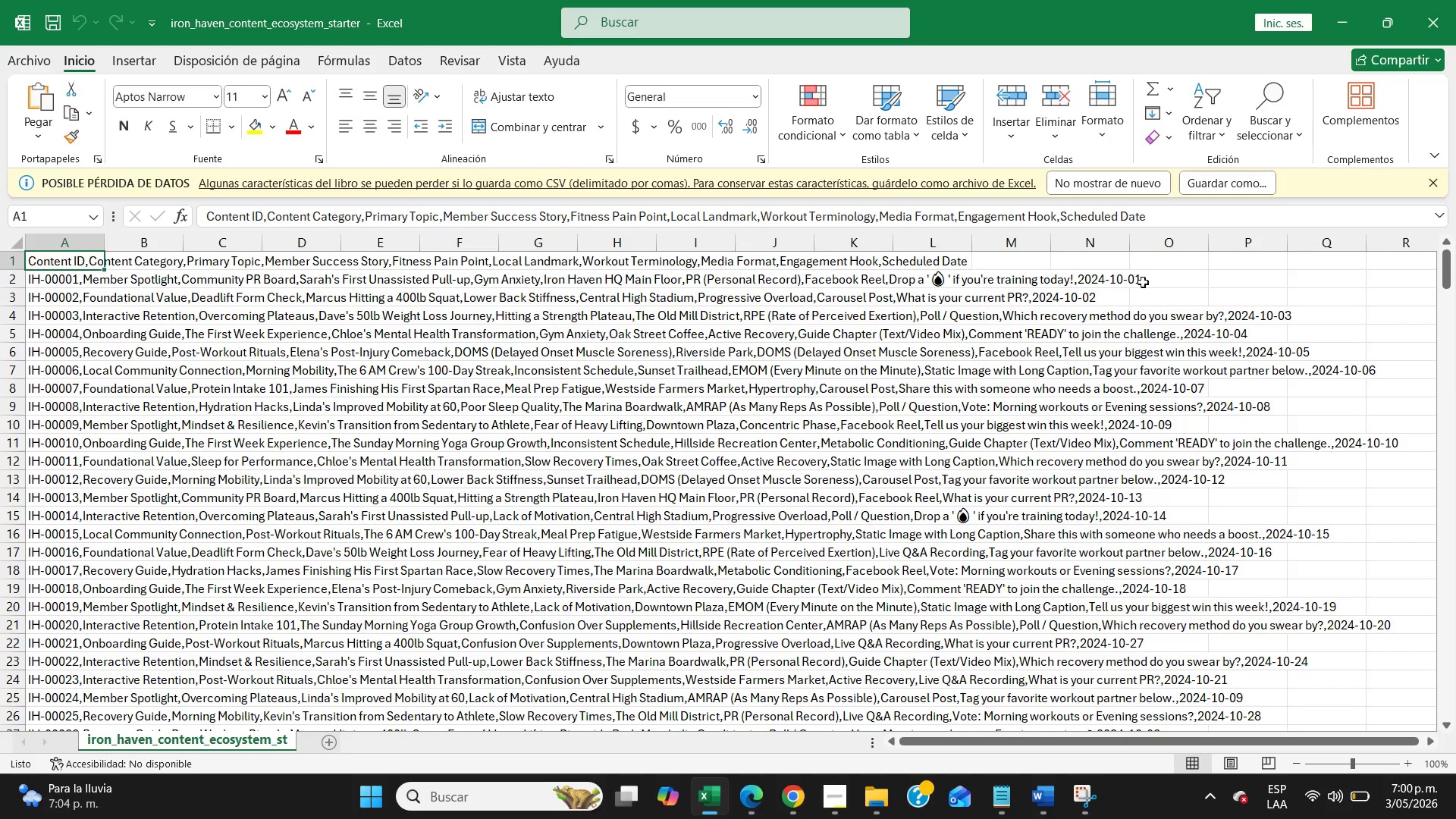 
left_click([1435, 183])
 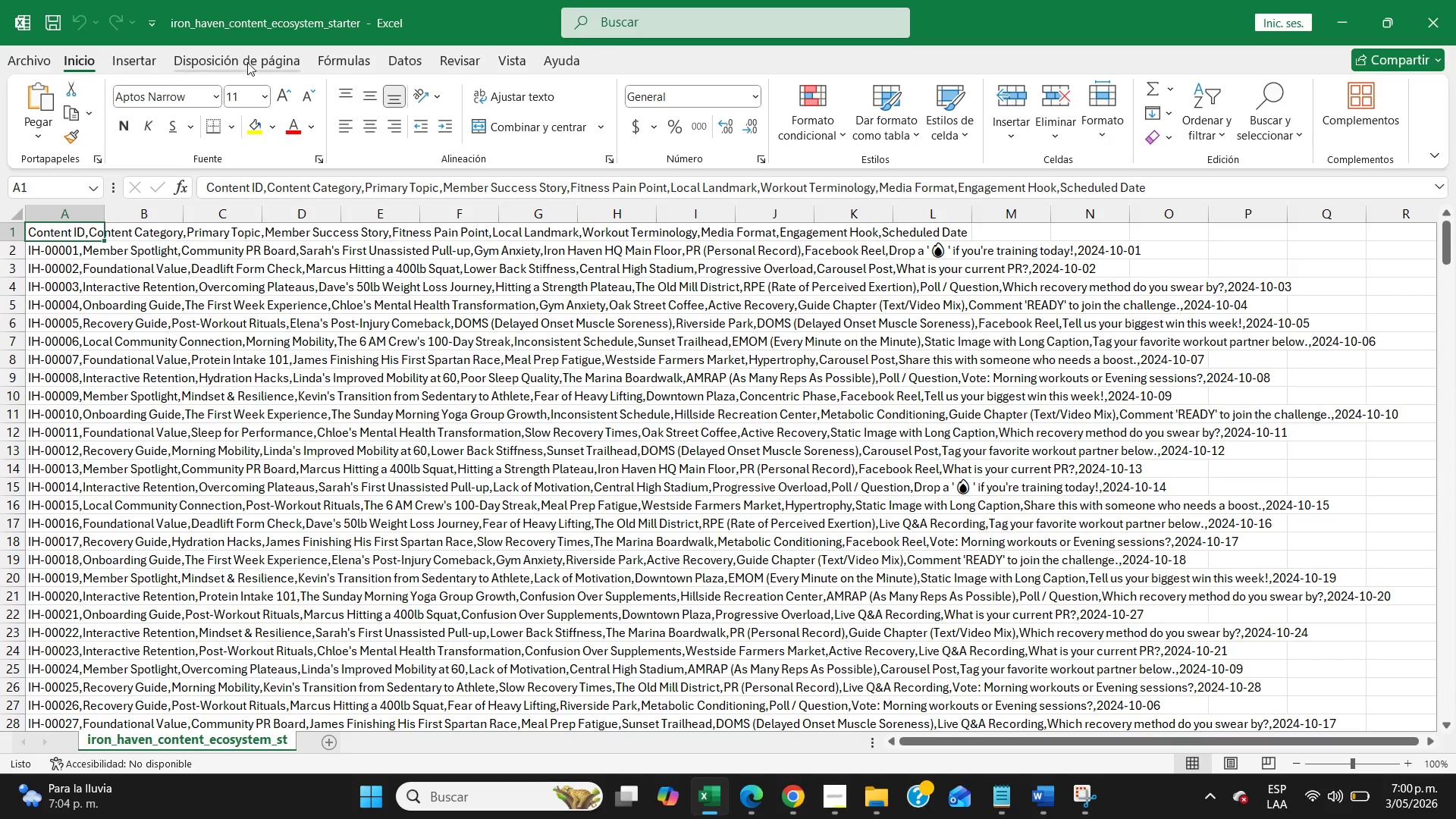 
left_click([384, 62])
 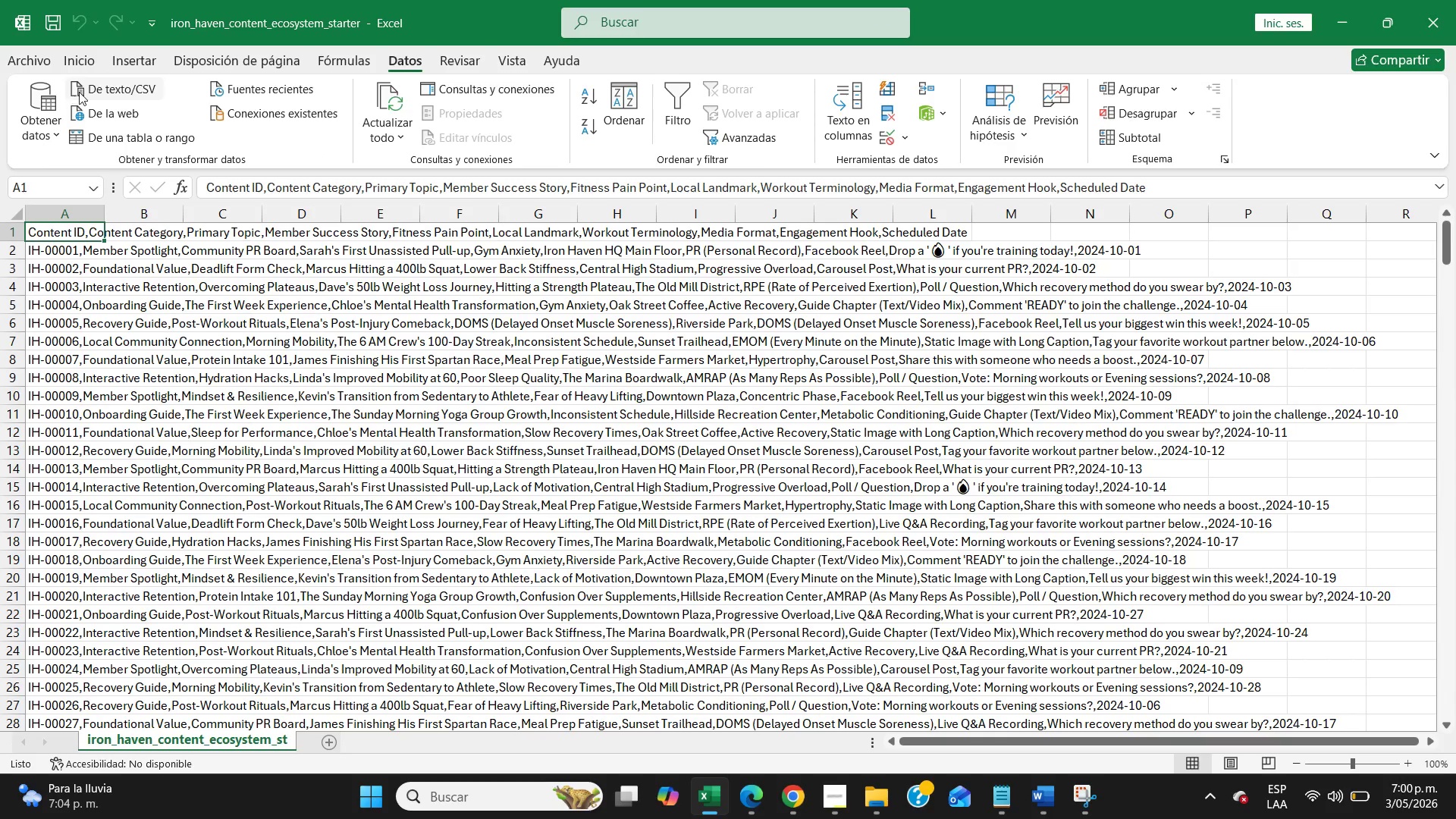 
left_click([82, 92])
 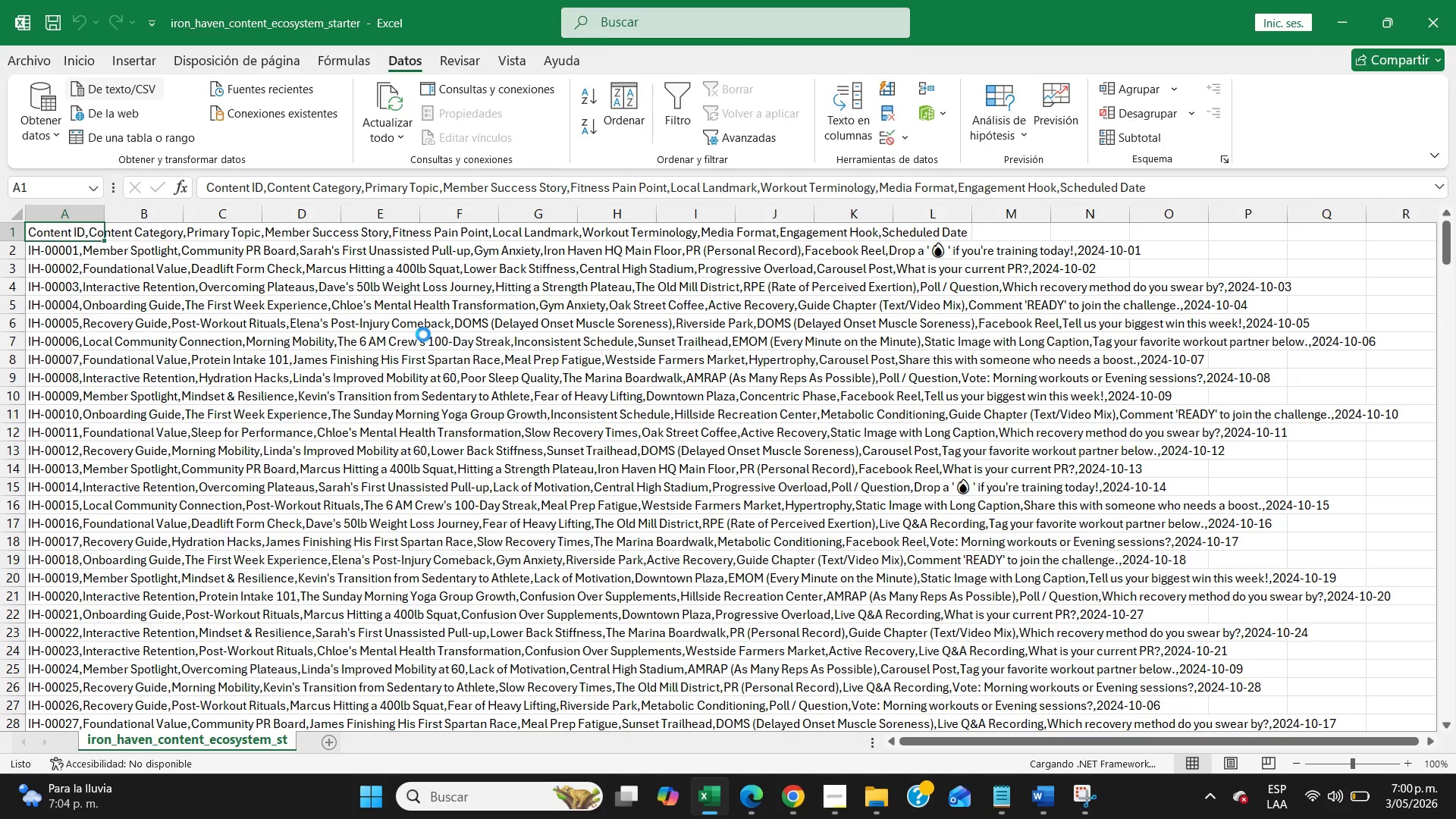 
wait(9.5)
 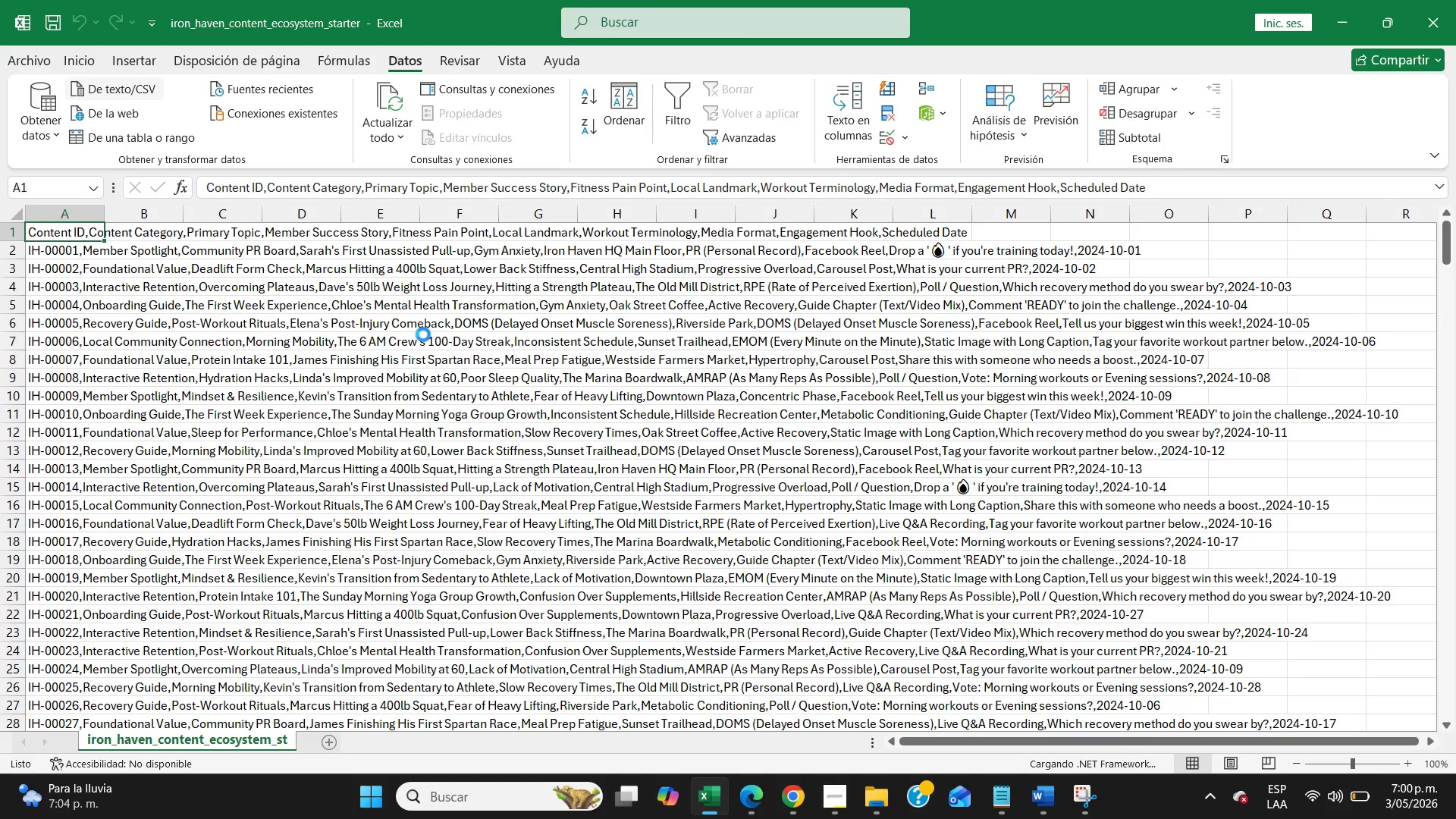 
scroll: coordinate [44, 258], scroll_direction: down, amount: 3.0
 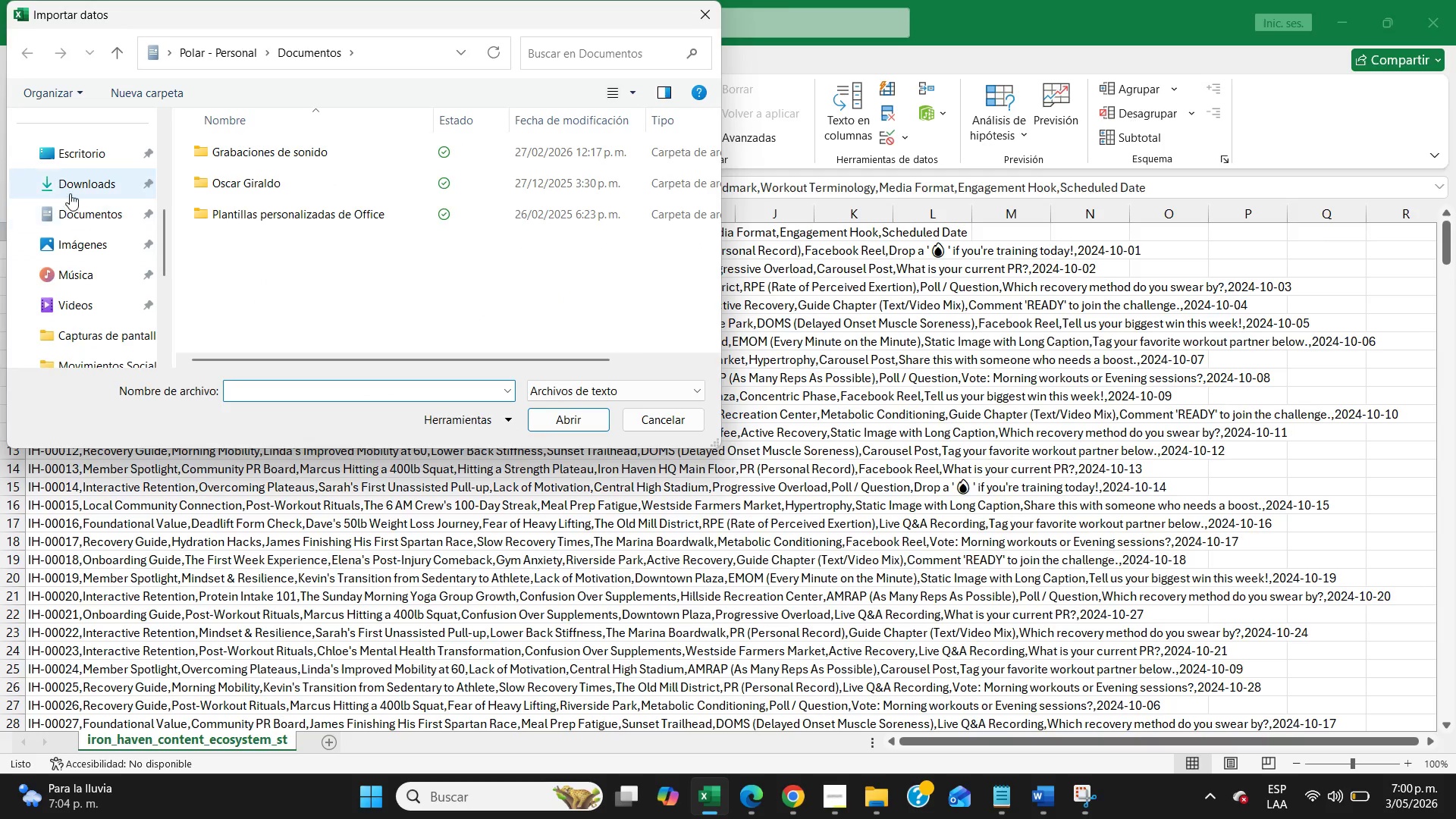 
scroll: coordinate [70, 193], scroll_direction: up, amount: 3.0
 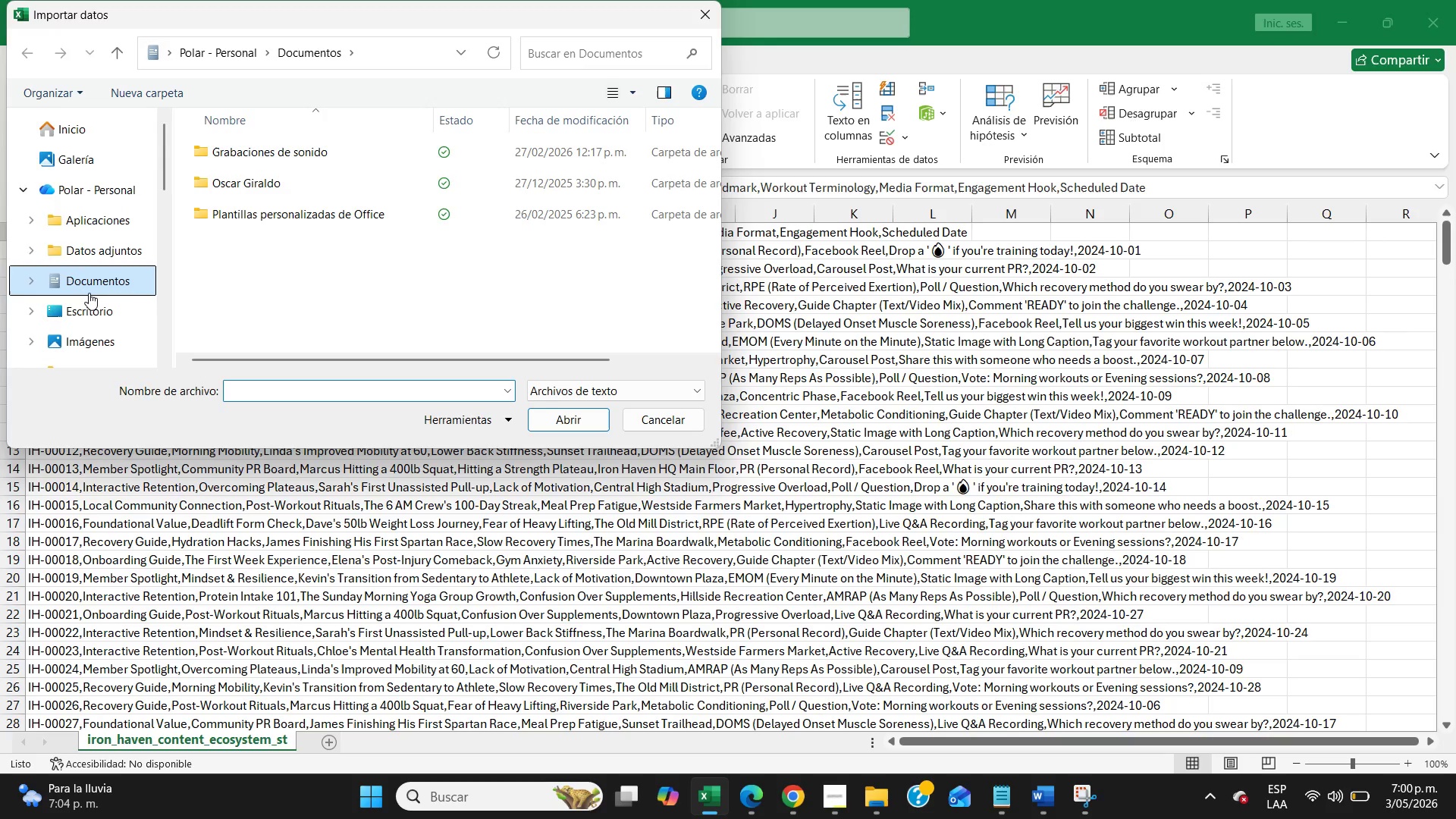 
scroll: coordinate [89, 293], scroll_direction: down, amount: 1.0
 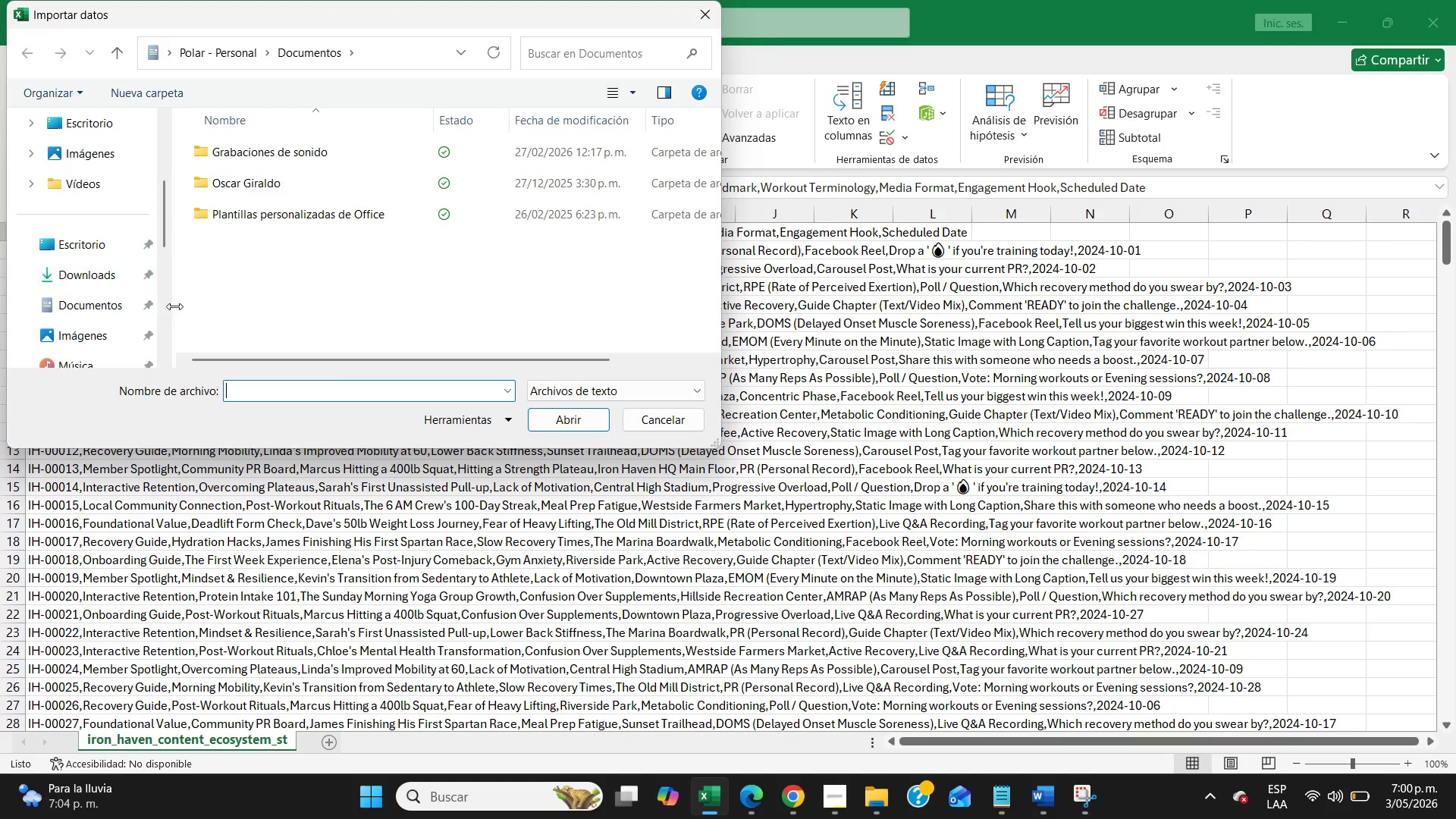 
left_click([102, 272])
 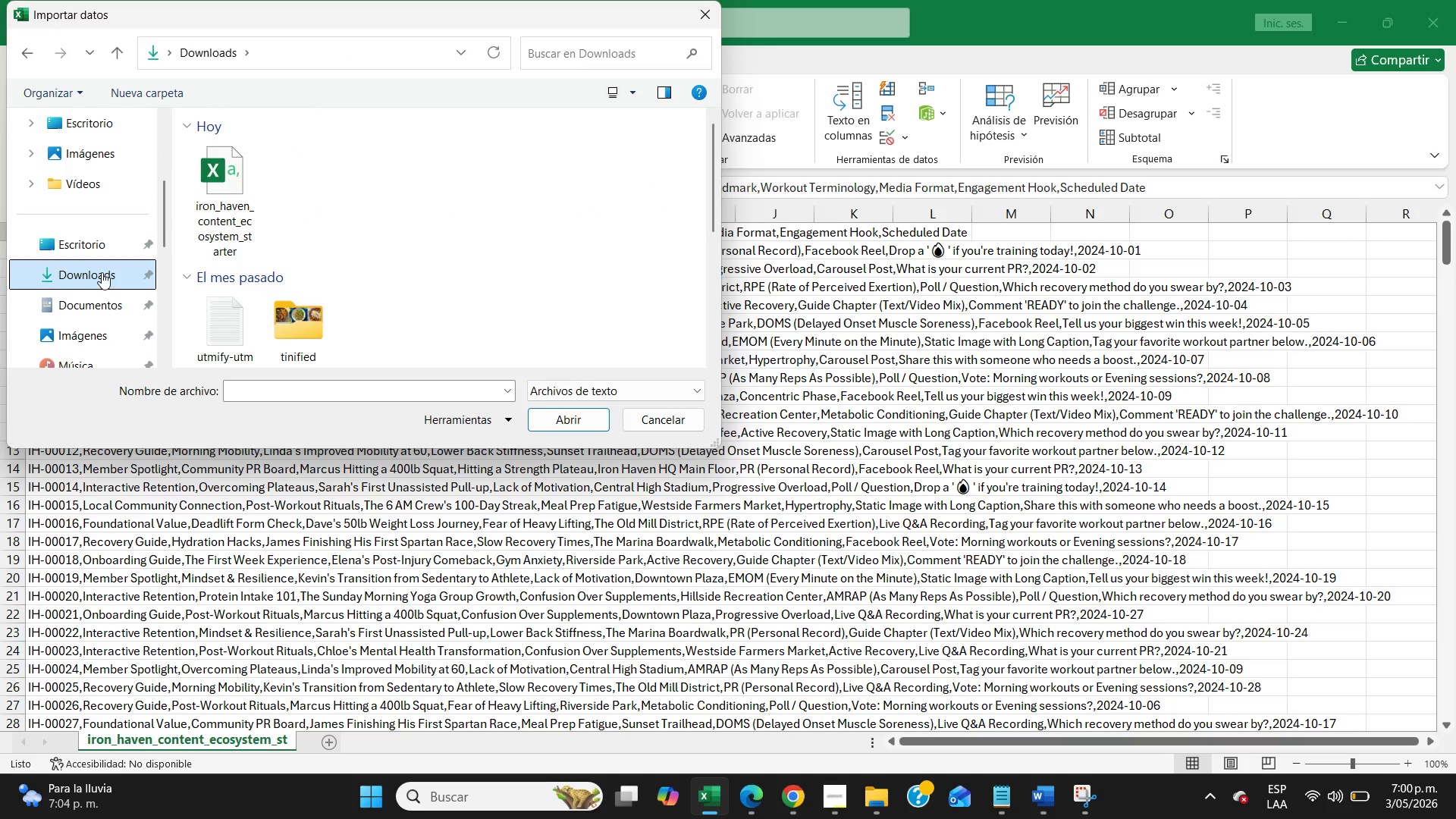 
left_click([230, 217])
 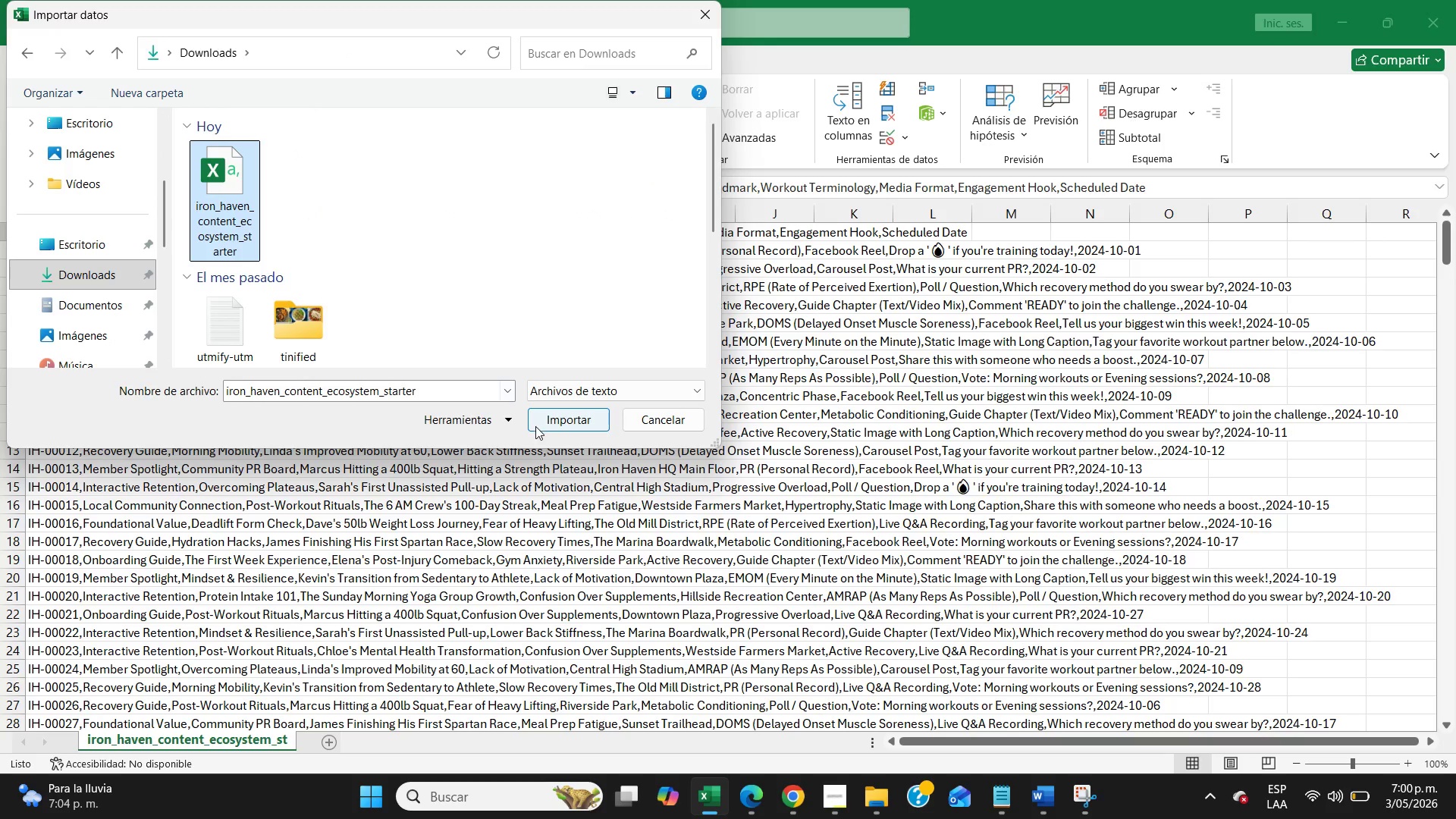 
left_click([546, 419])
 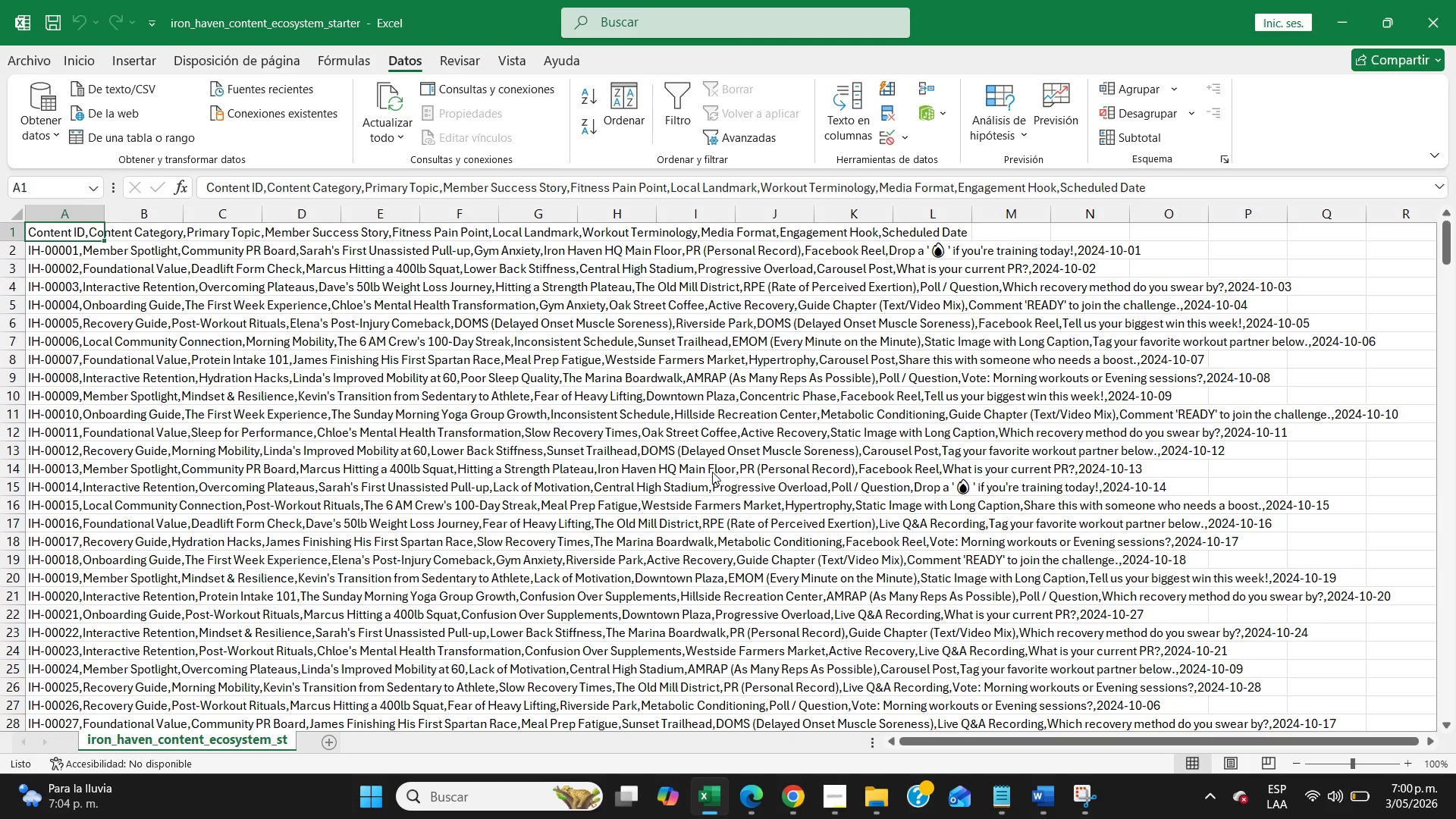 
wait(11.09)
 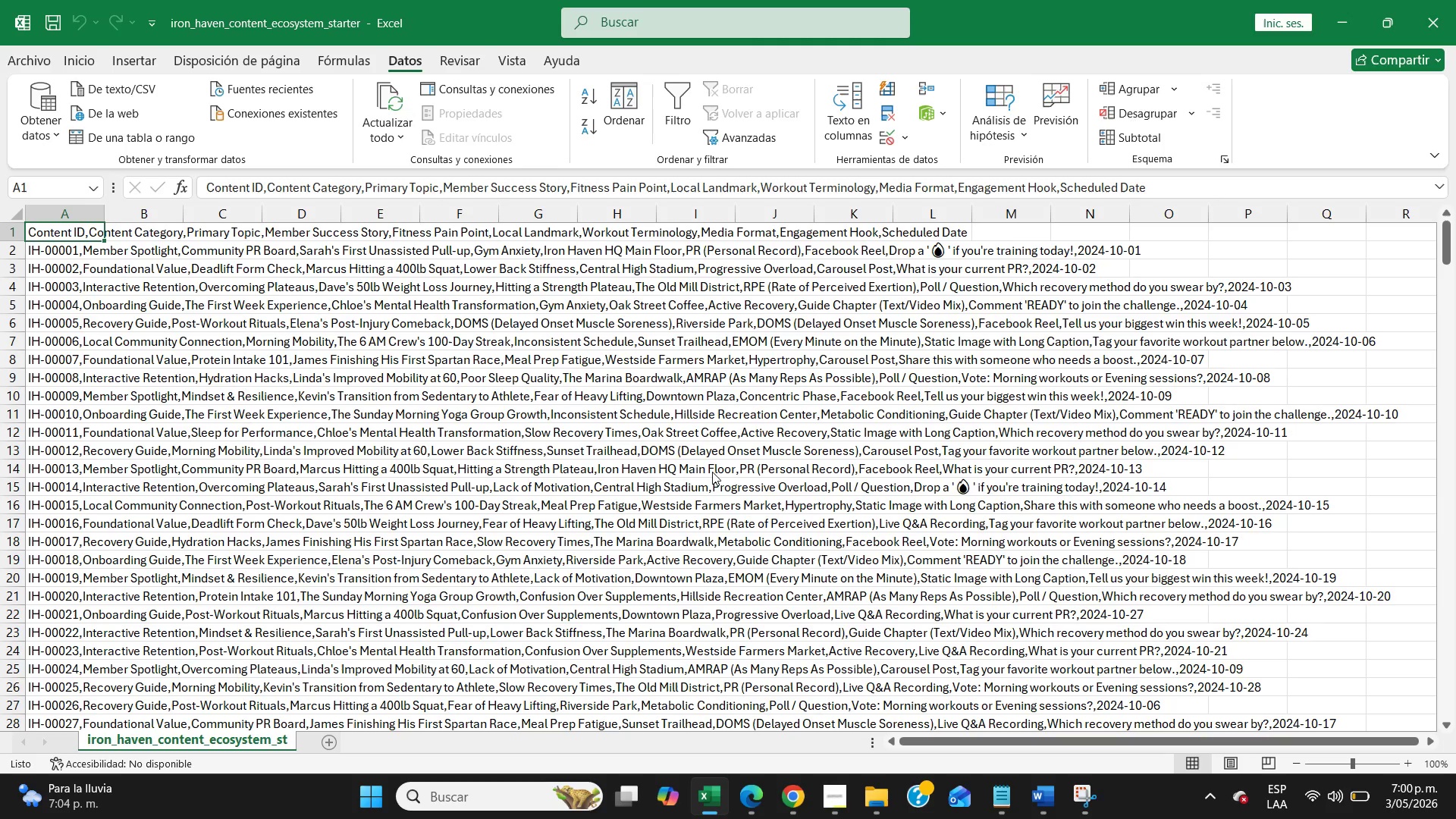 
left_click([885, 666])
 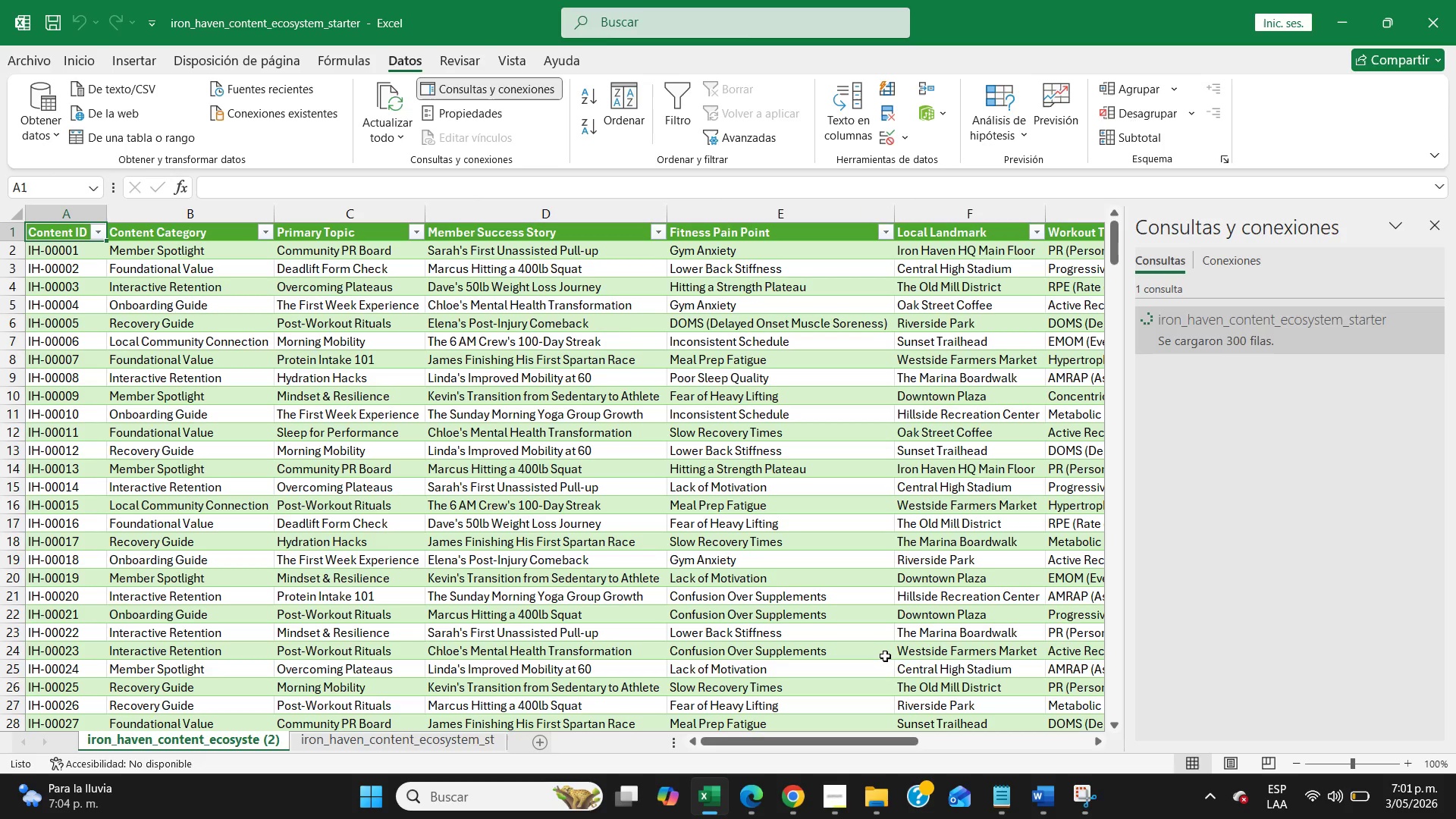 
wait(6.72)
 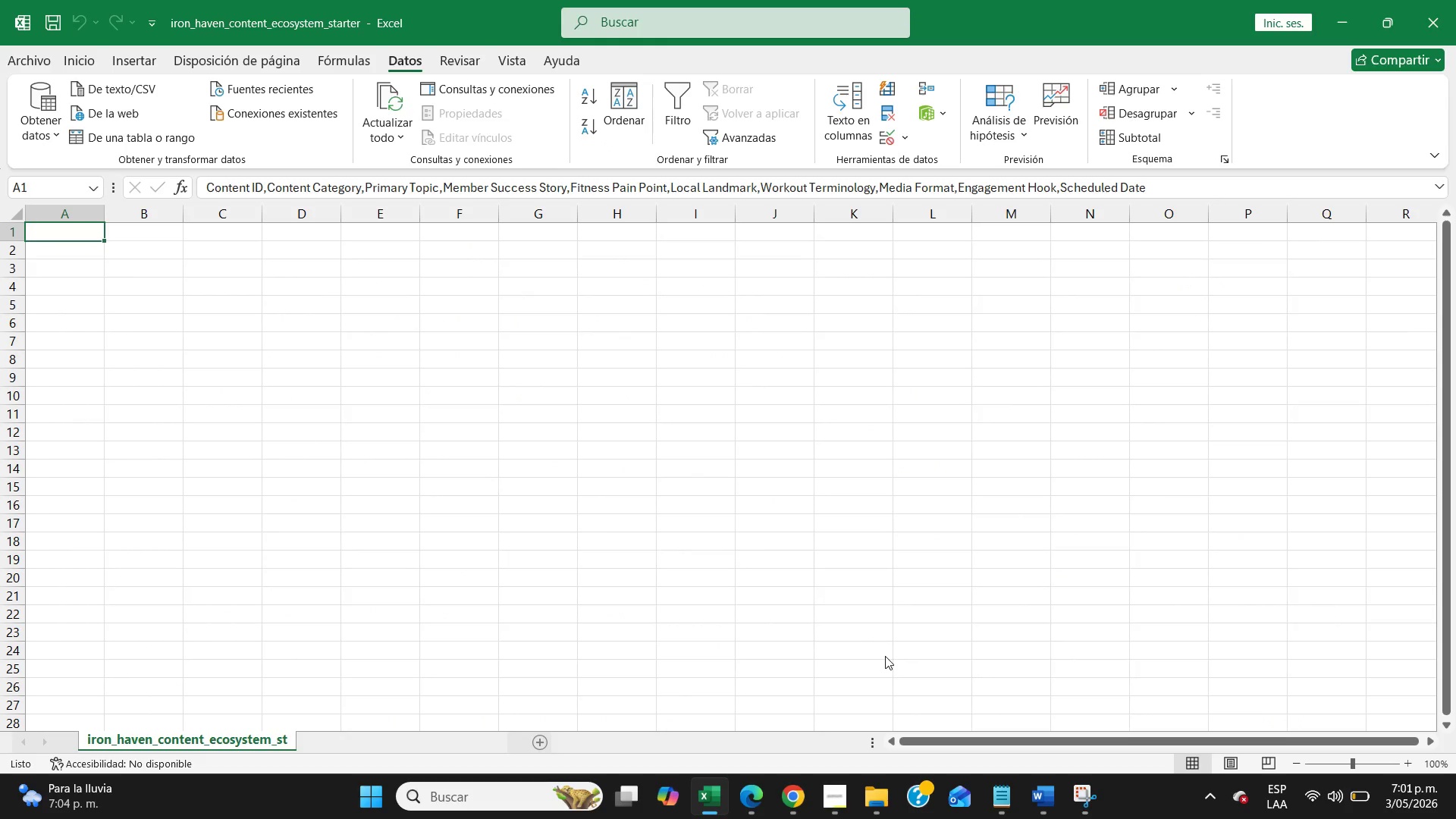 
left_click([1426, 221])
 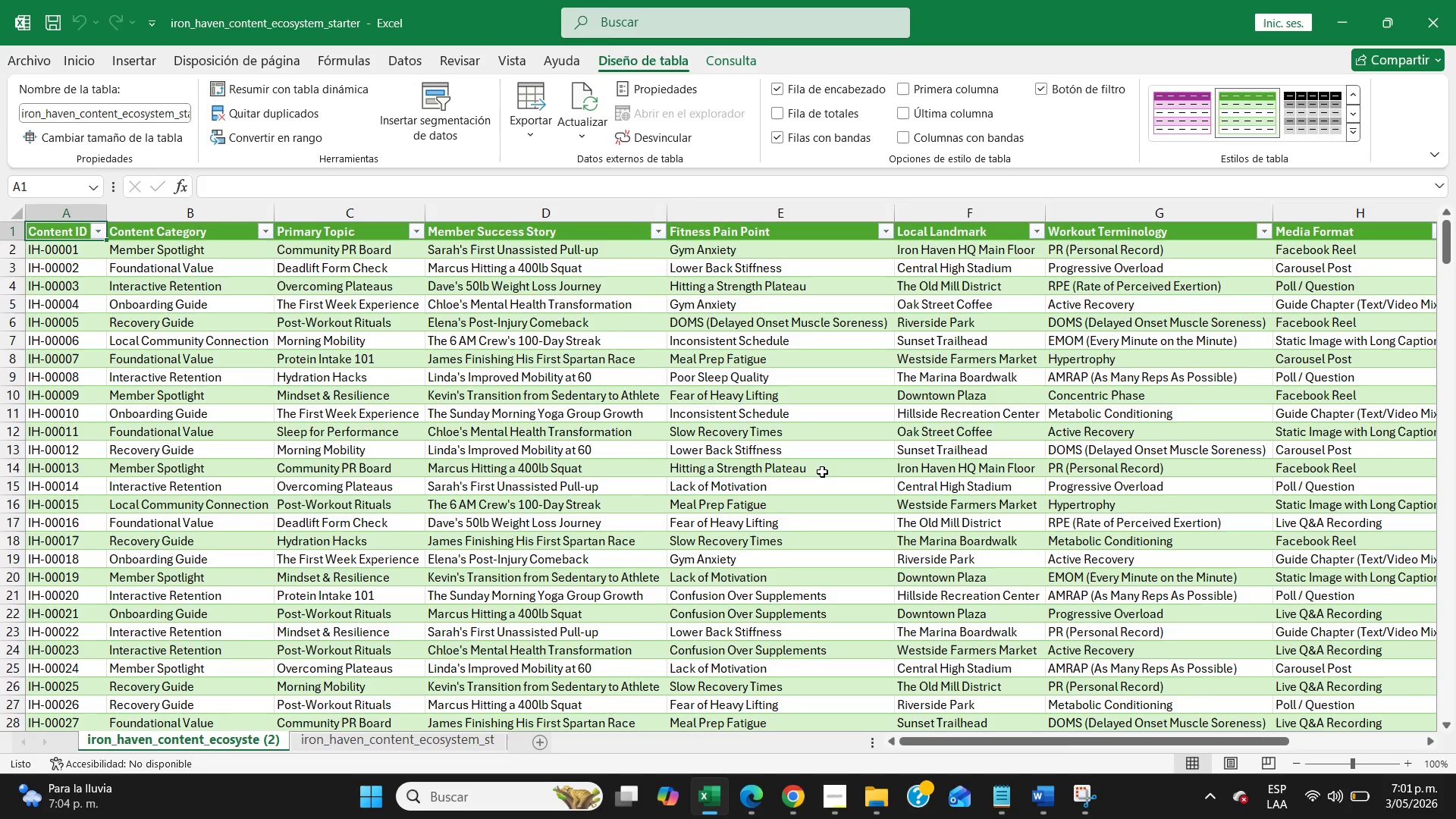 
scroll: coordinate [822, 472], scroll_direction: down, amount: 96.0
 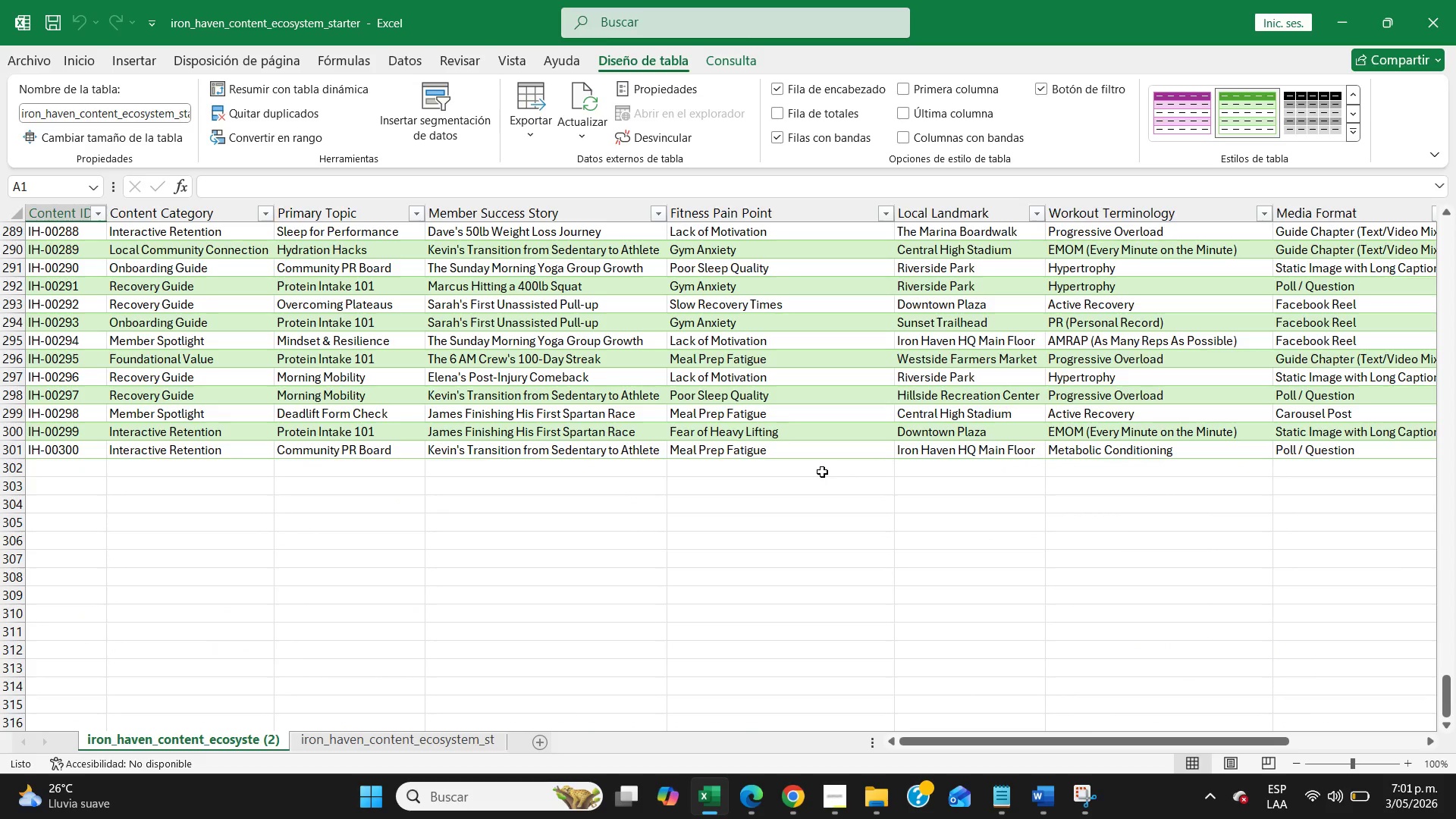 
scroll: coordinate [831, 469], scroll_direction: up, amount: 131.0
 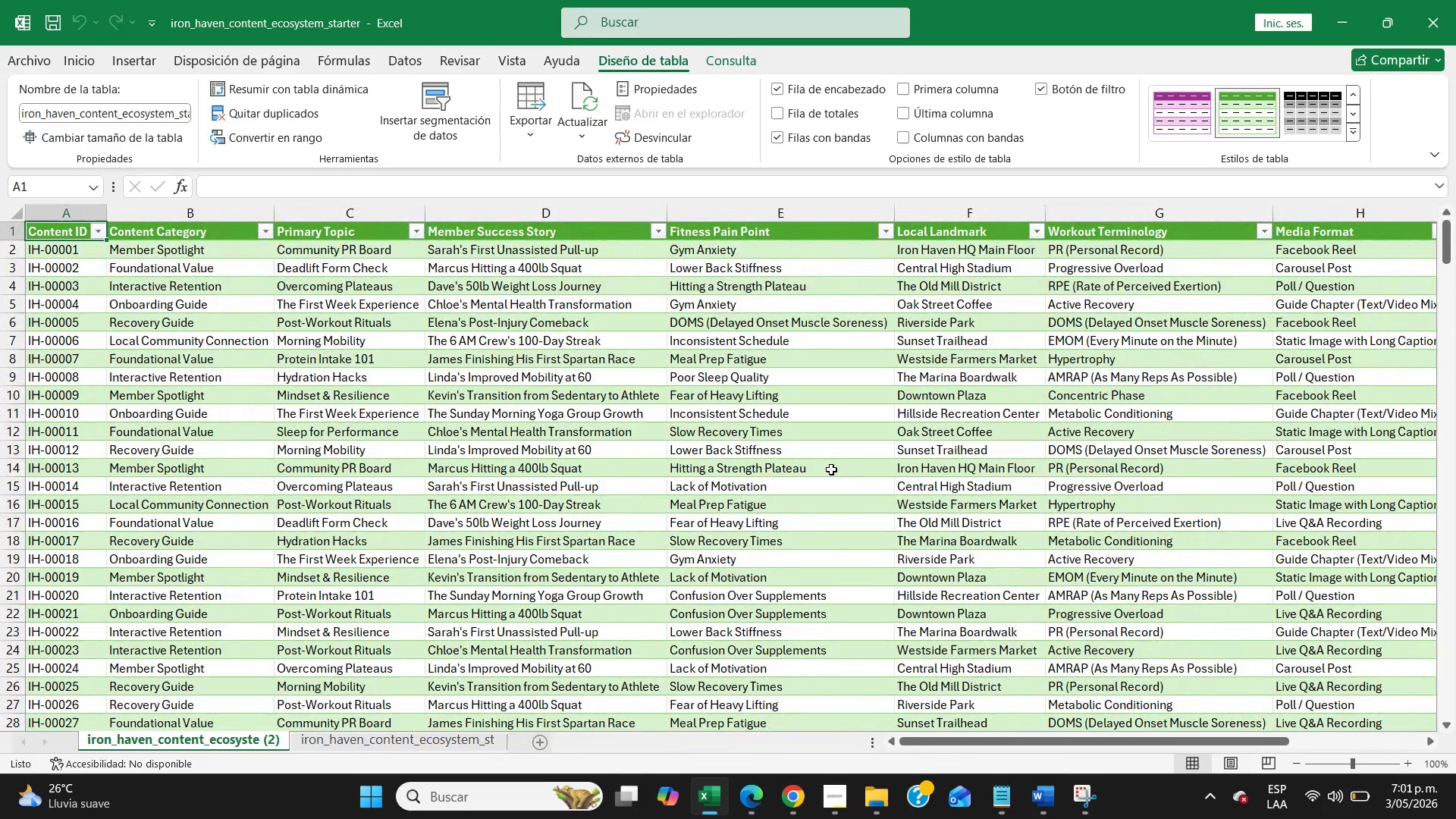 
left_click([831, 469])
 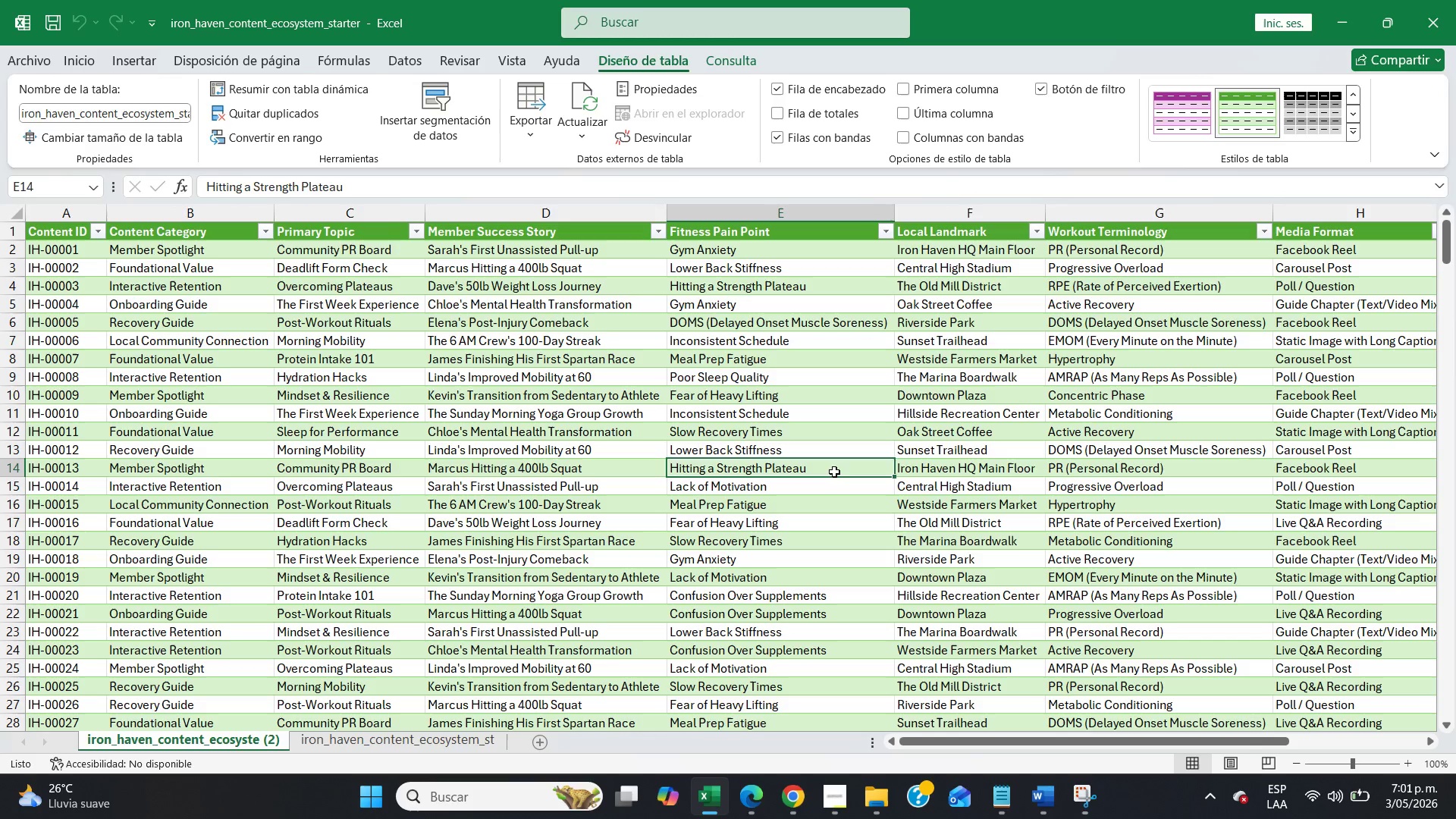 
wait(22.58)
 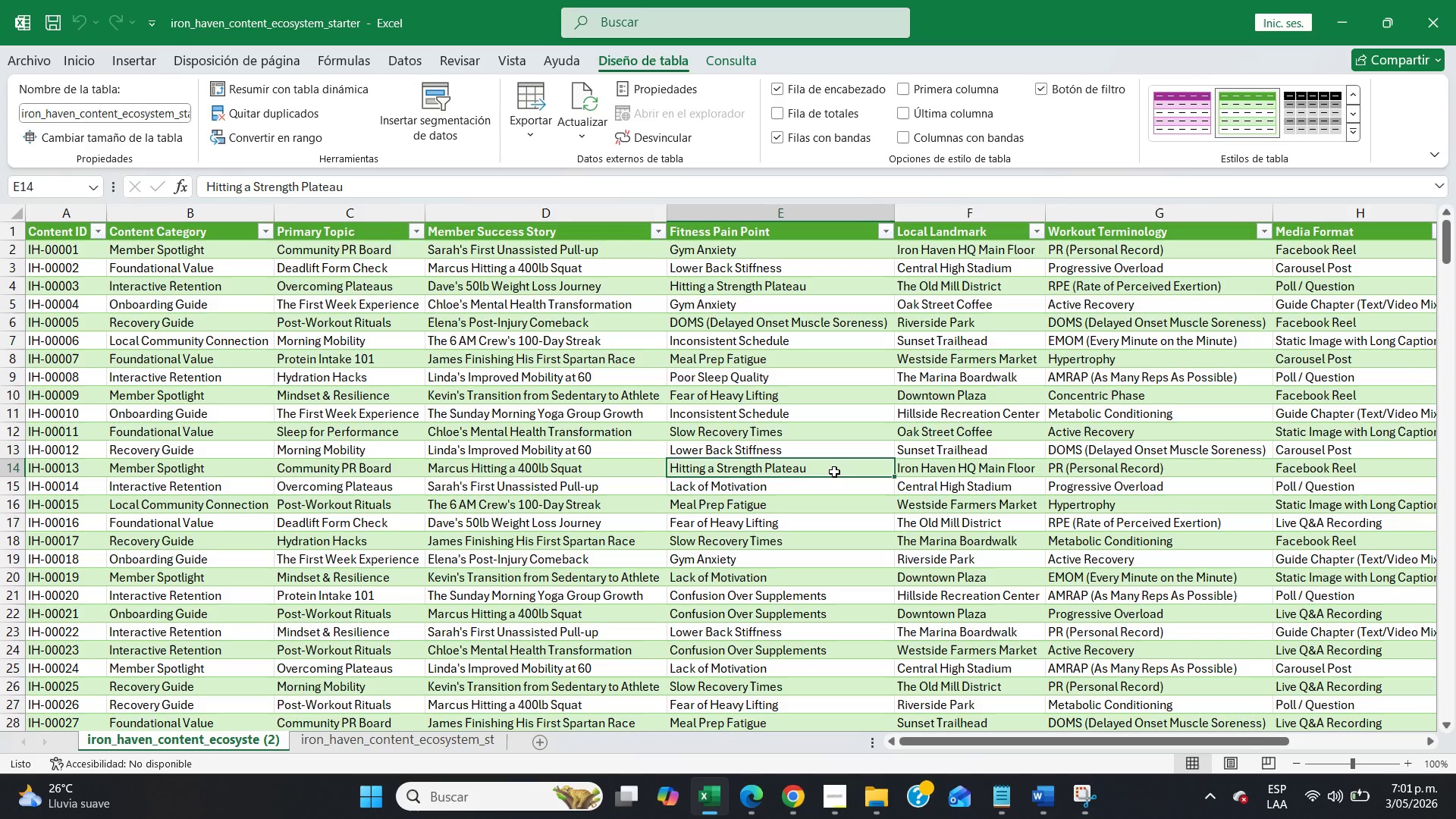 
left_click([594, 485])
 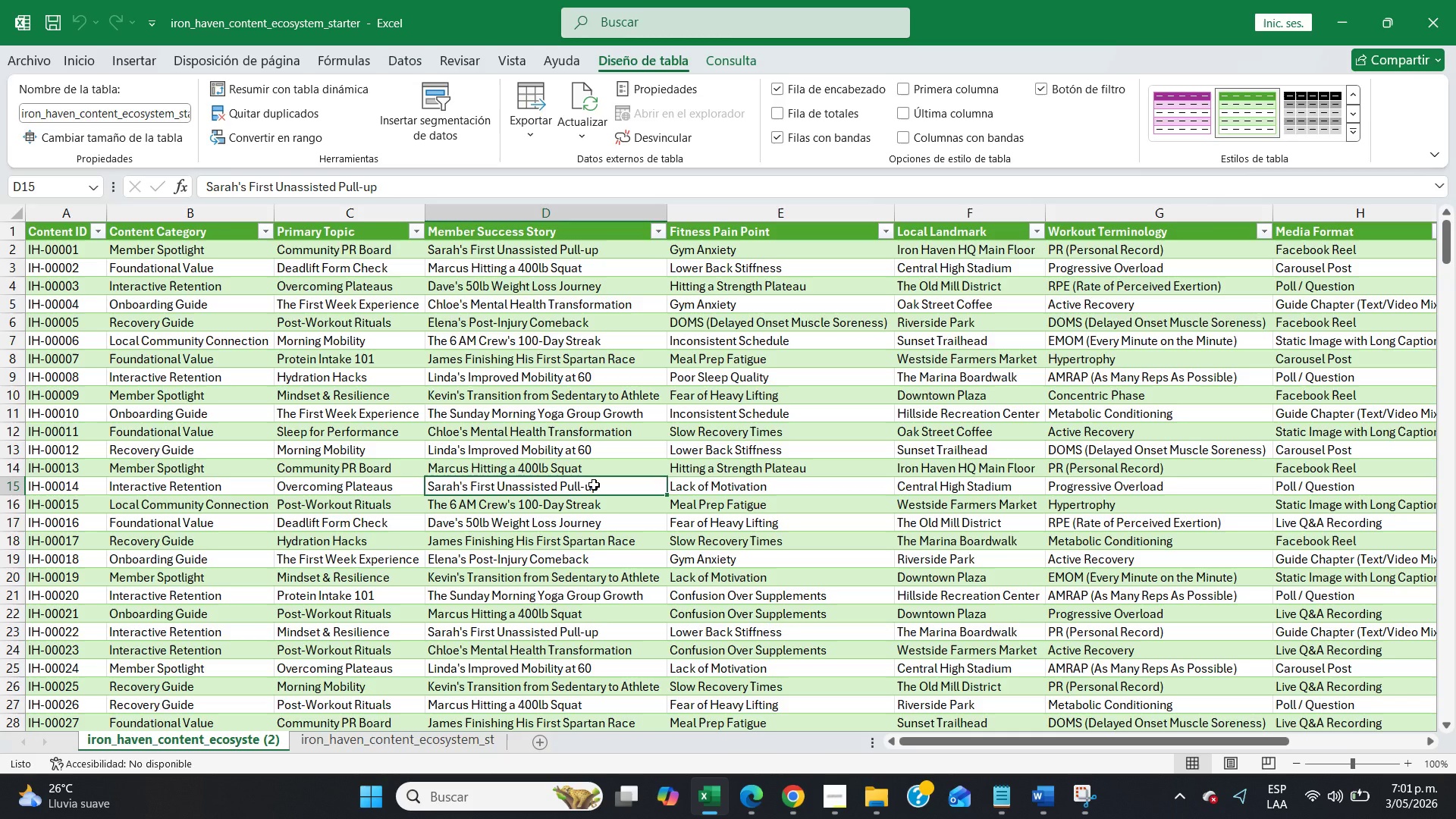 
wait(7.45)
 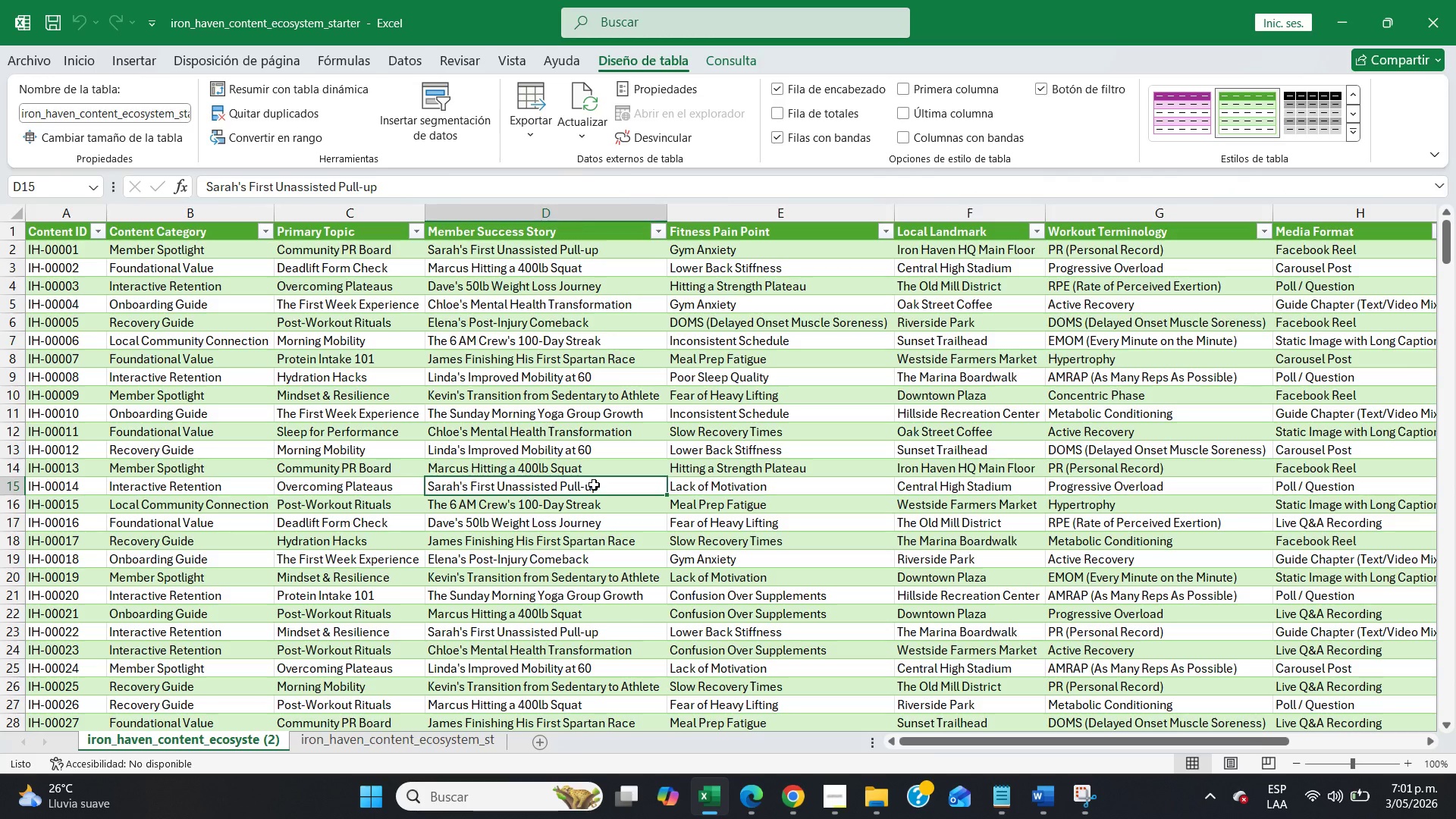 
scroll: coordinate [594, 485], scroll_direction: up, amount: 3.0
 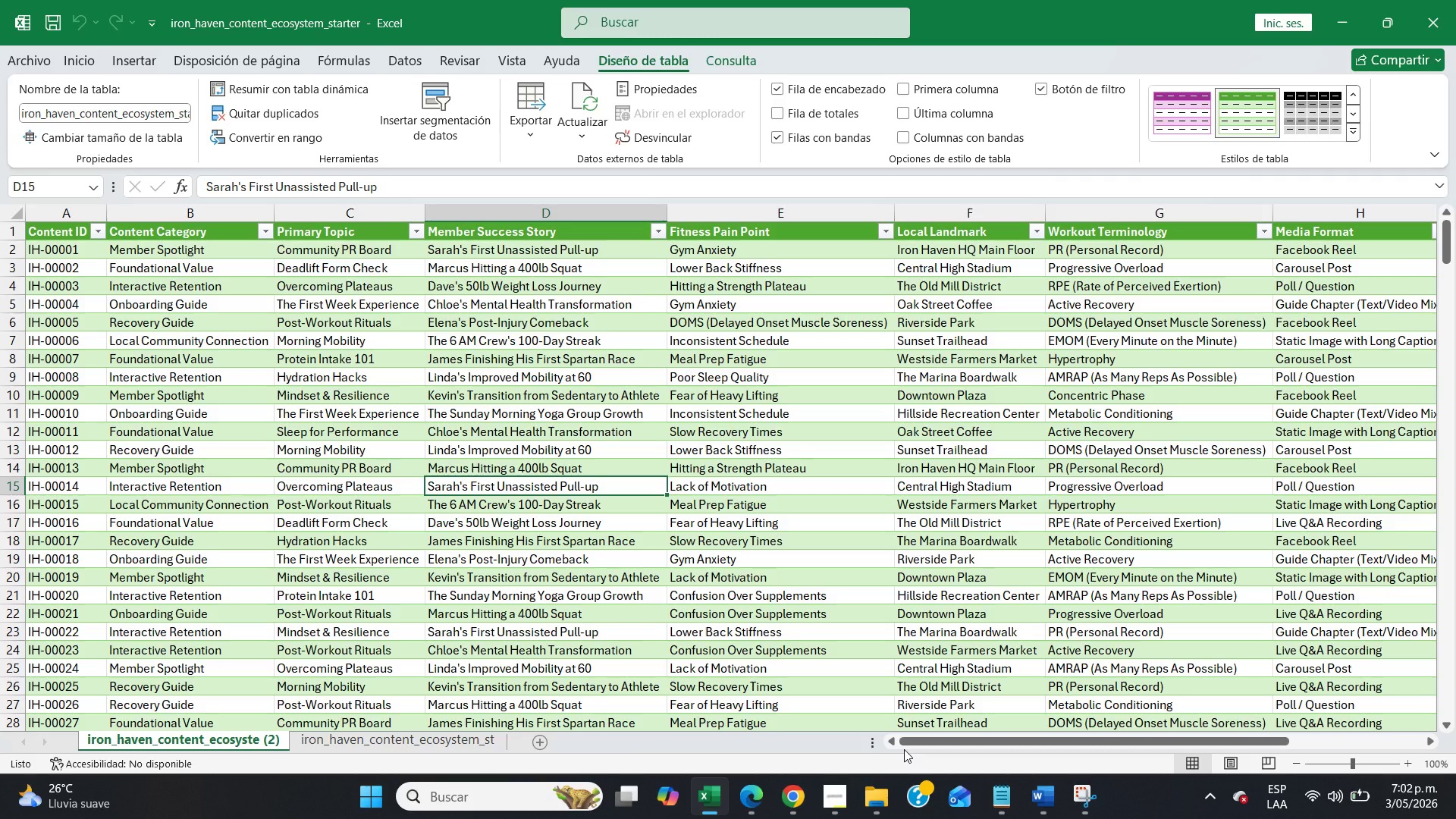 
left_click_drag(start_coordinate=[926, 739], to_coordinate=[742, 745])
 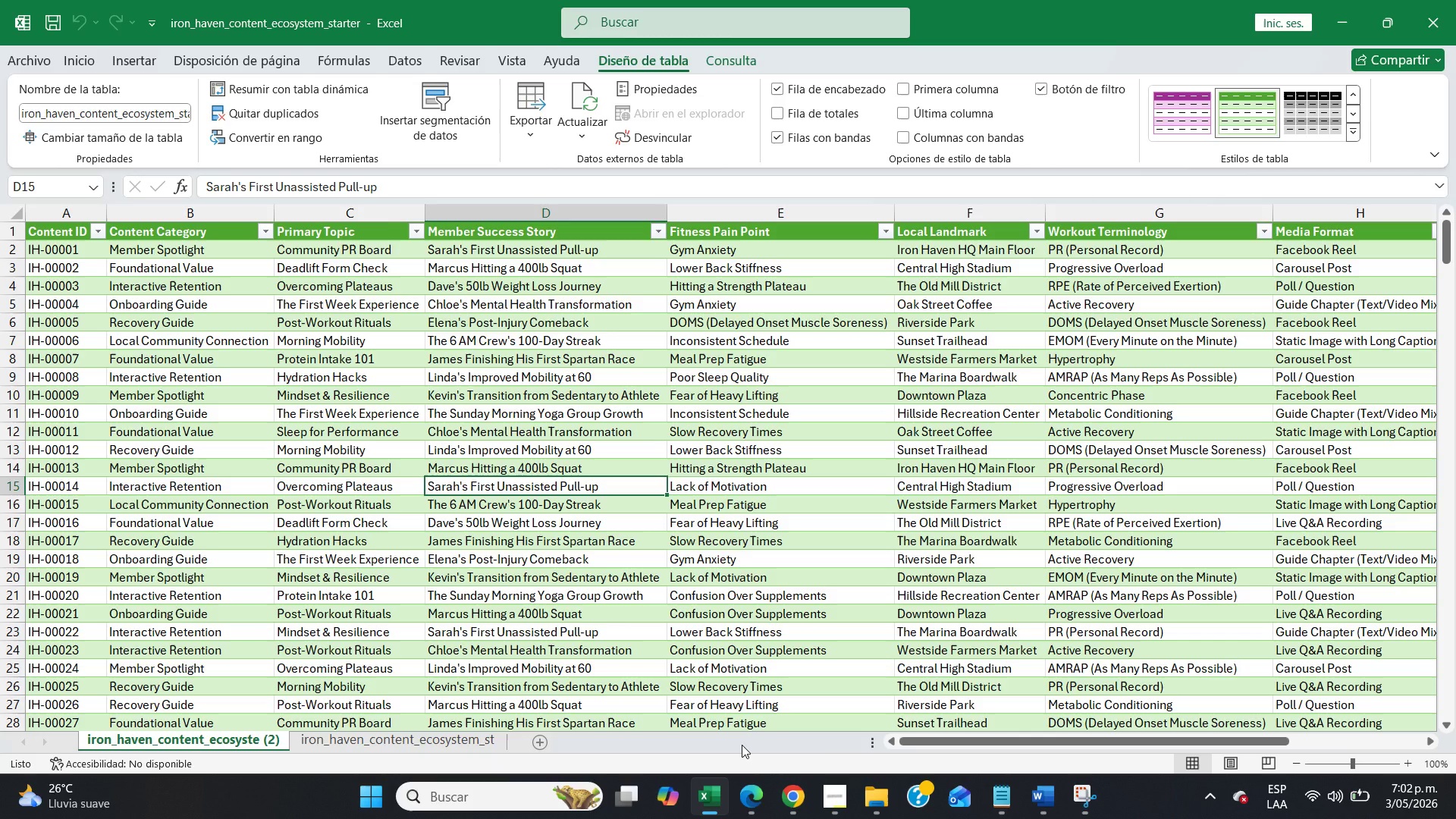 
wait(43.7)
 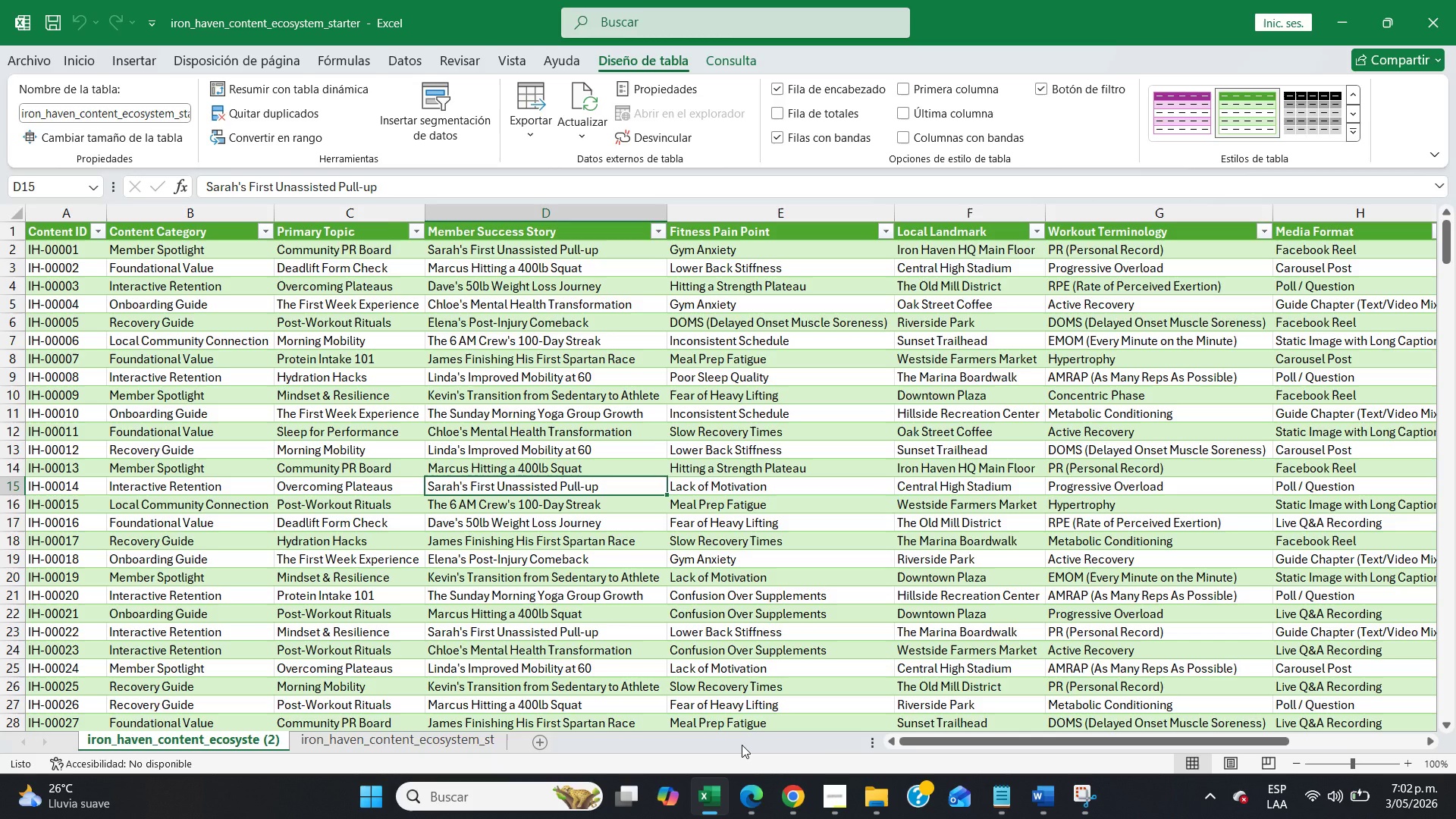 
mouse_move([846, 743])
 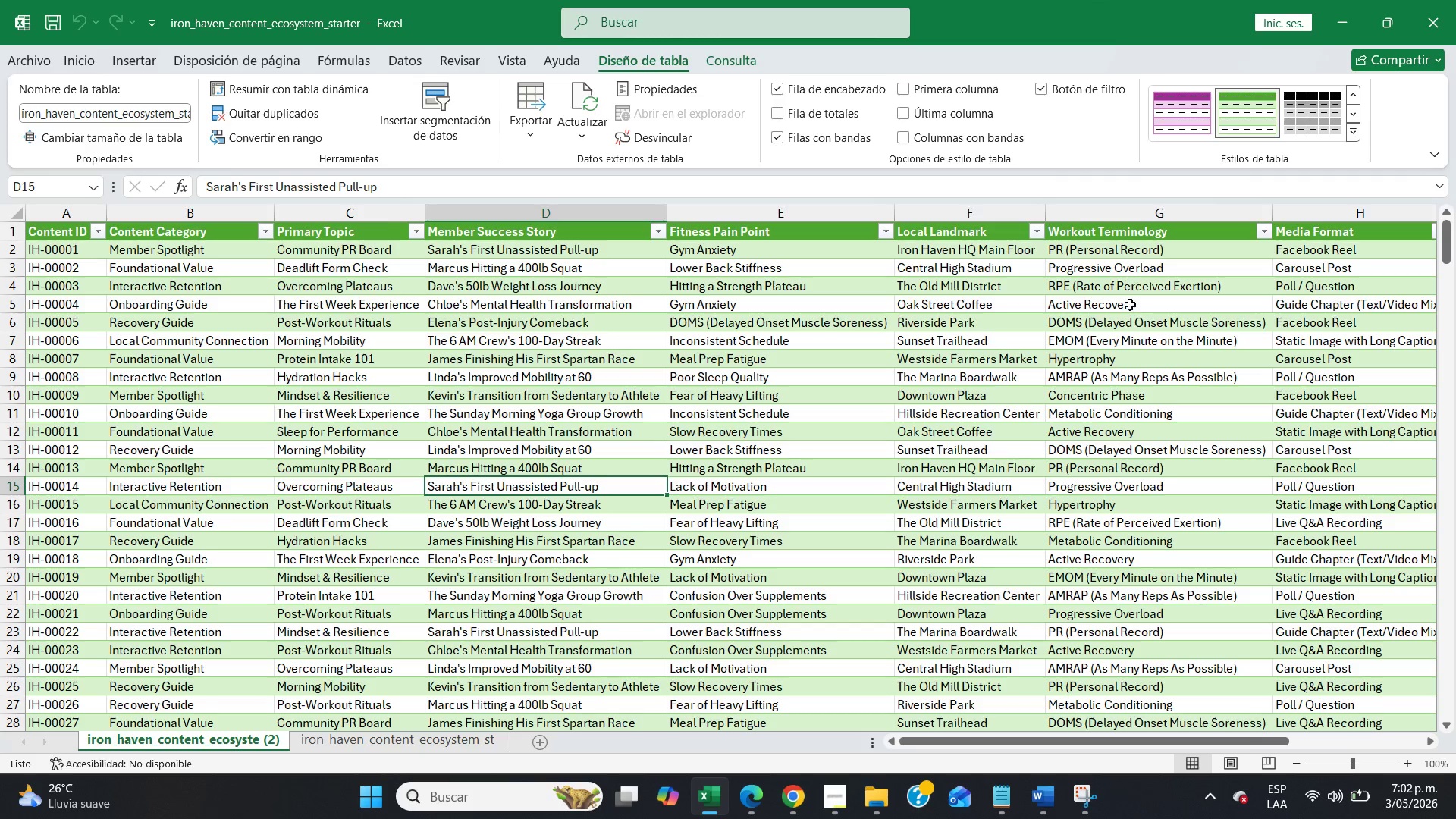 
left_click([1128, 303])
 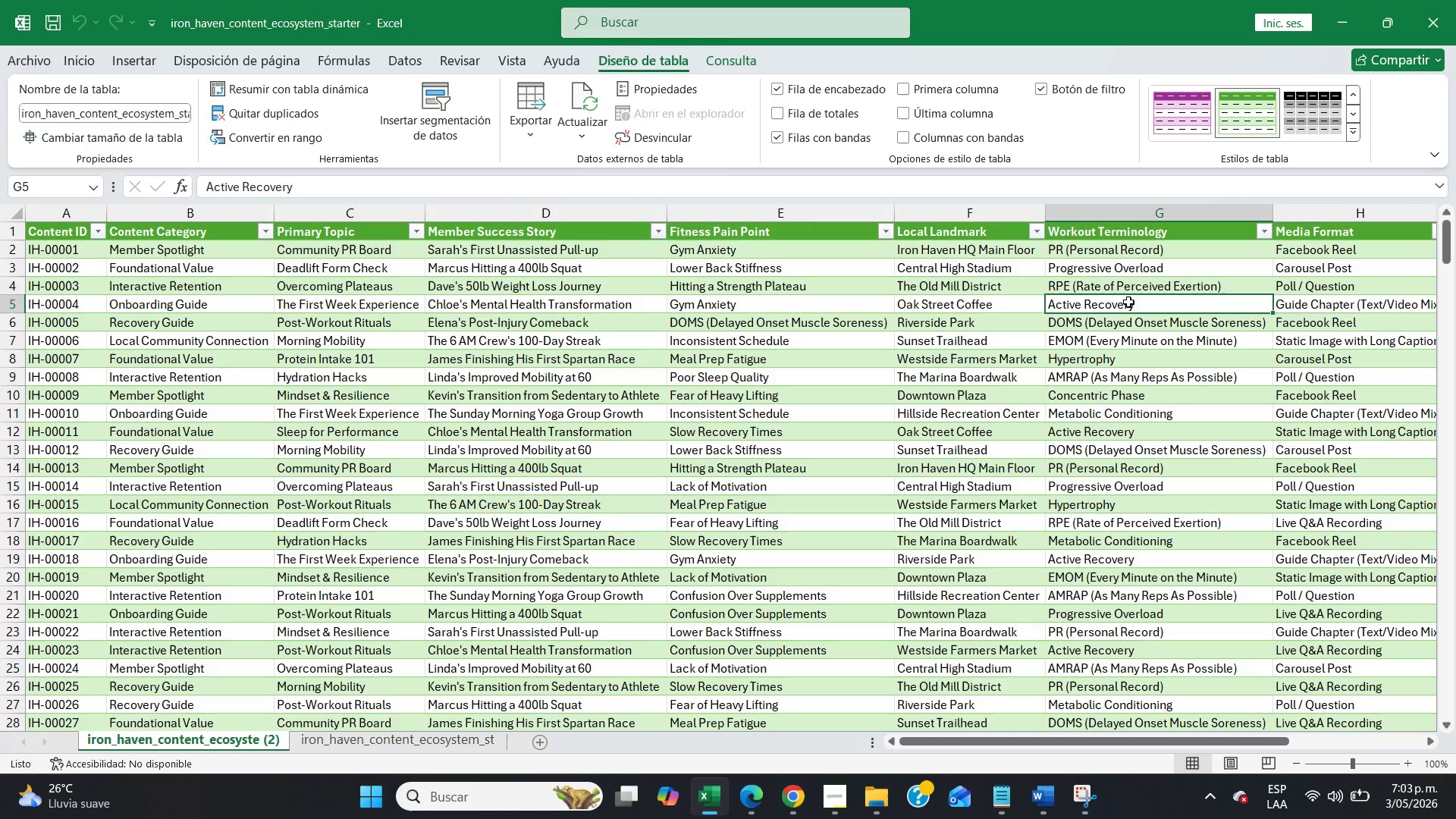 
wait(31.72)
 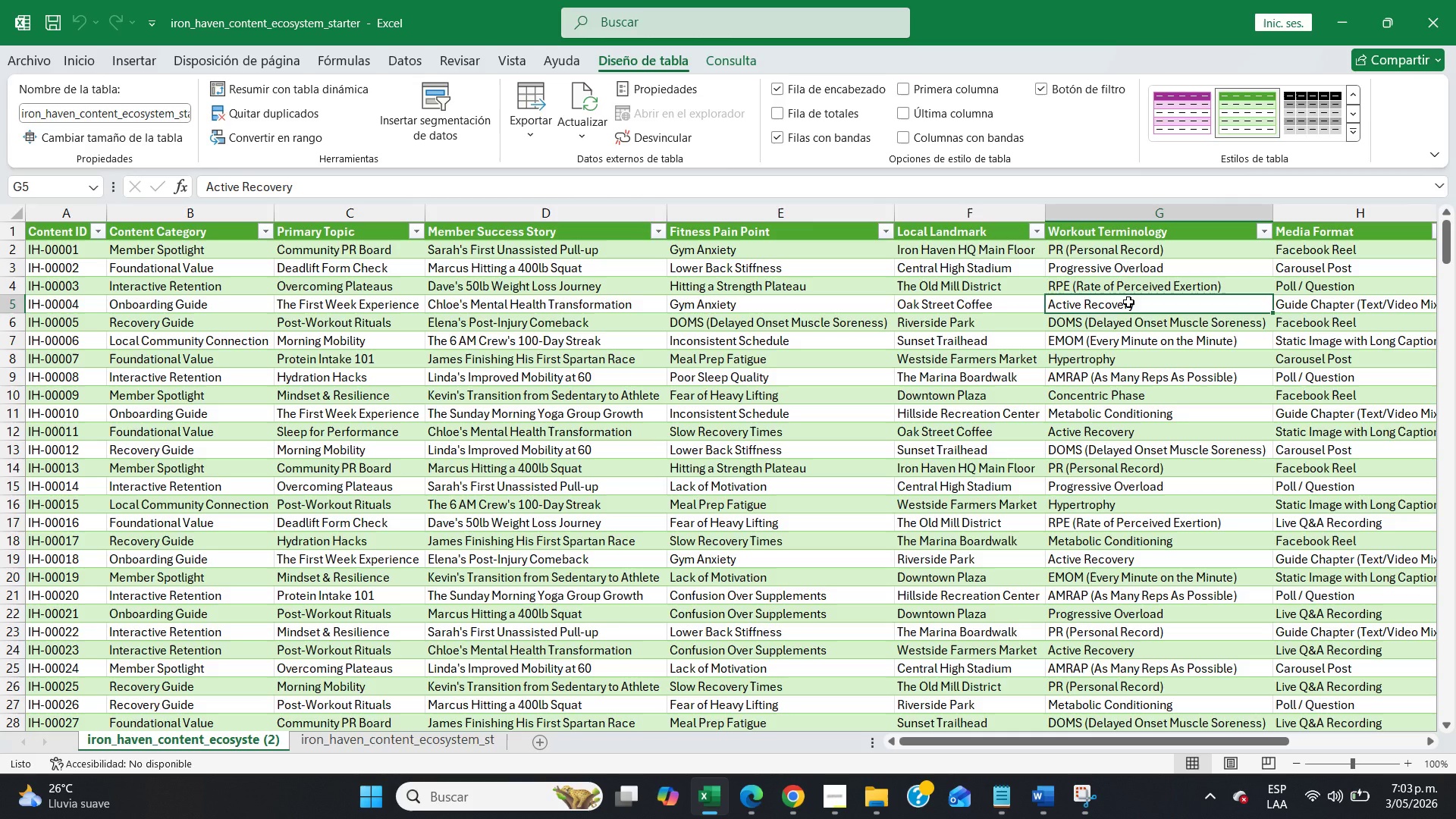 
left_click_drag(start_coordinate=[1267, 738], to_coordinate=[1380, 735])
 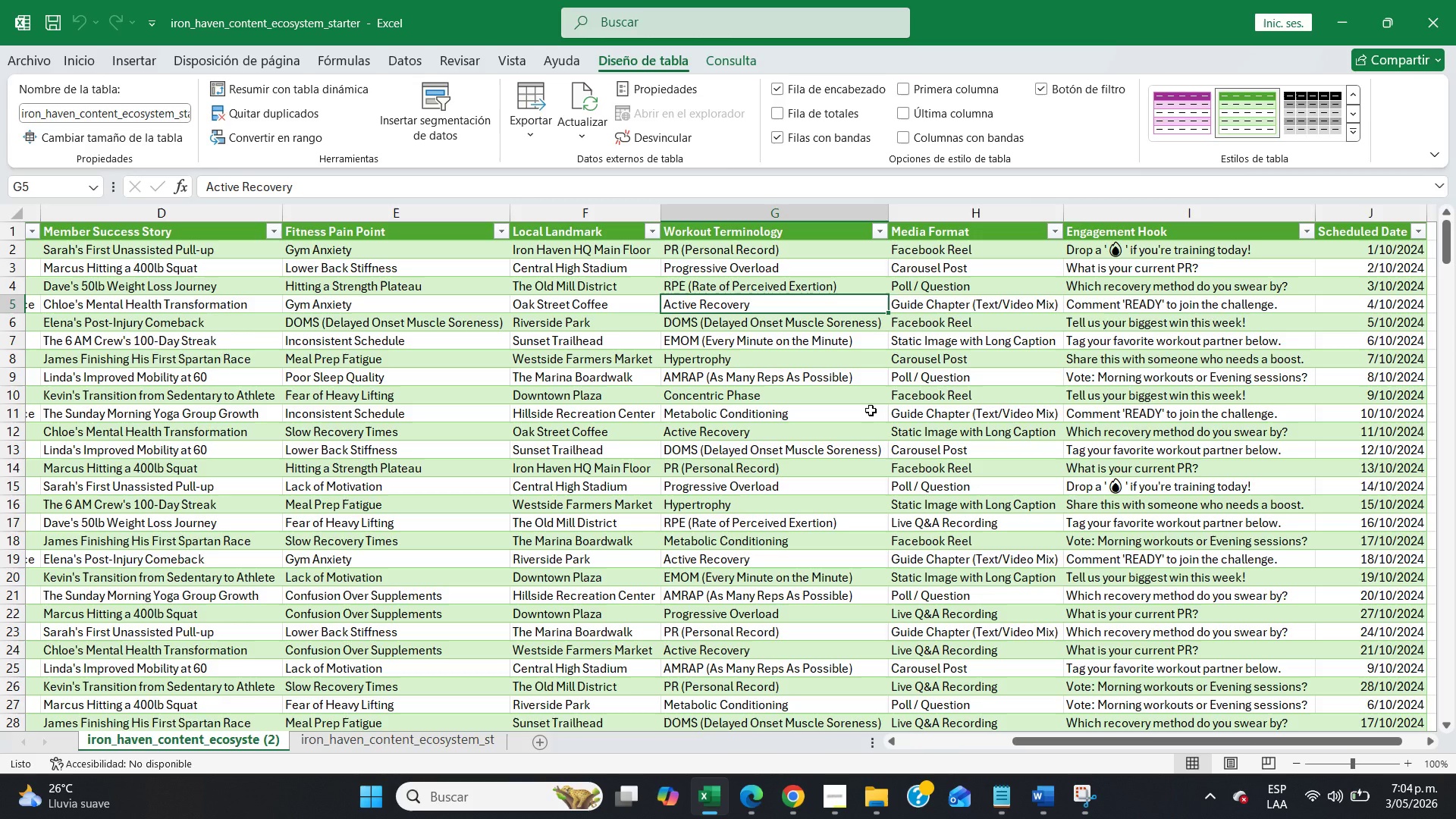 
wait(45.14)
 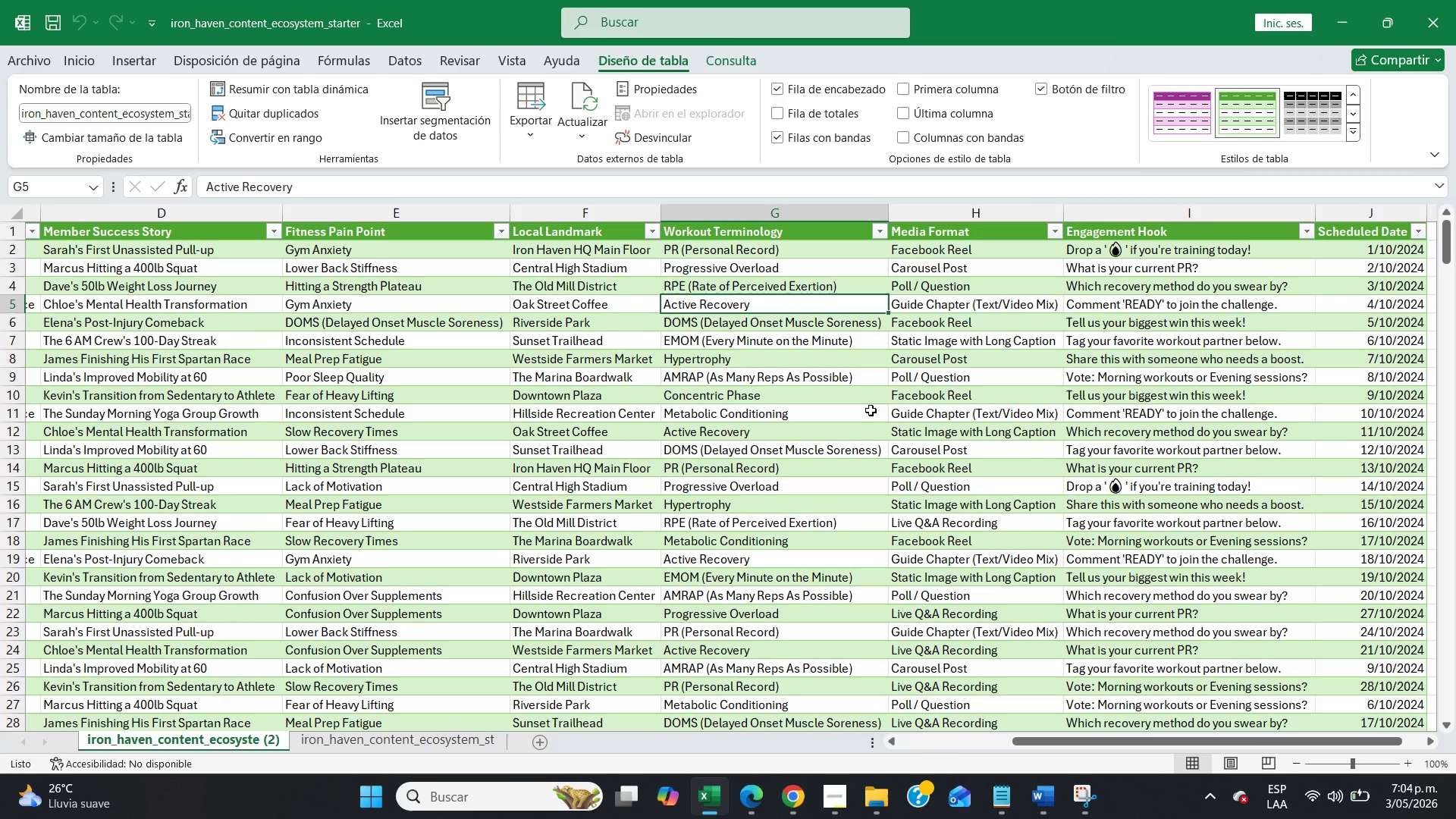 
left_click_drag(start_coordinate=[1135, 740], to_coordinate=[549, 716])
 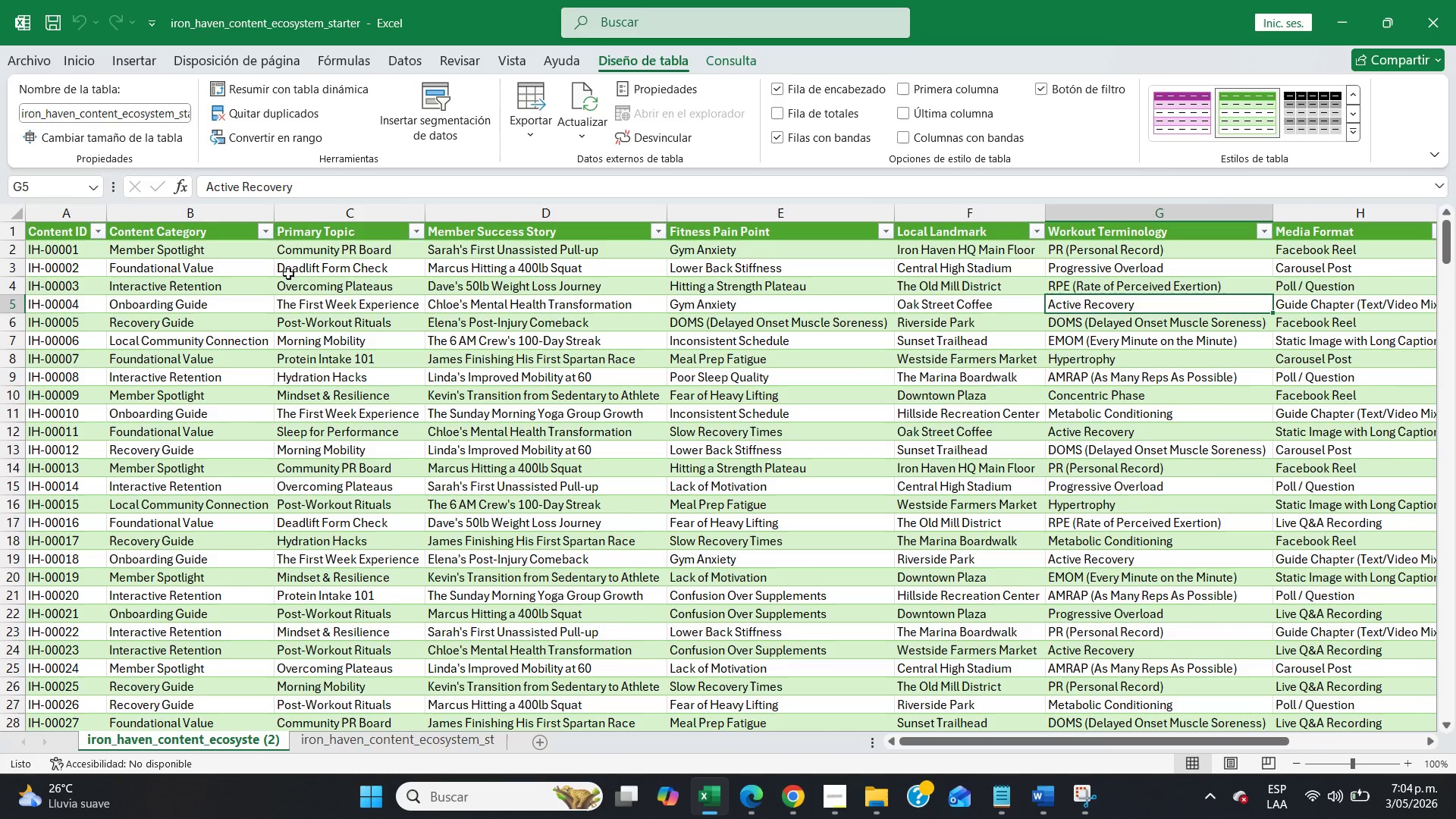 
left_click([359, 261])
 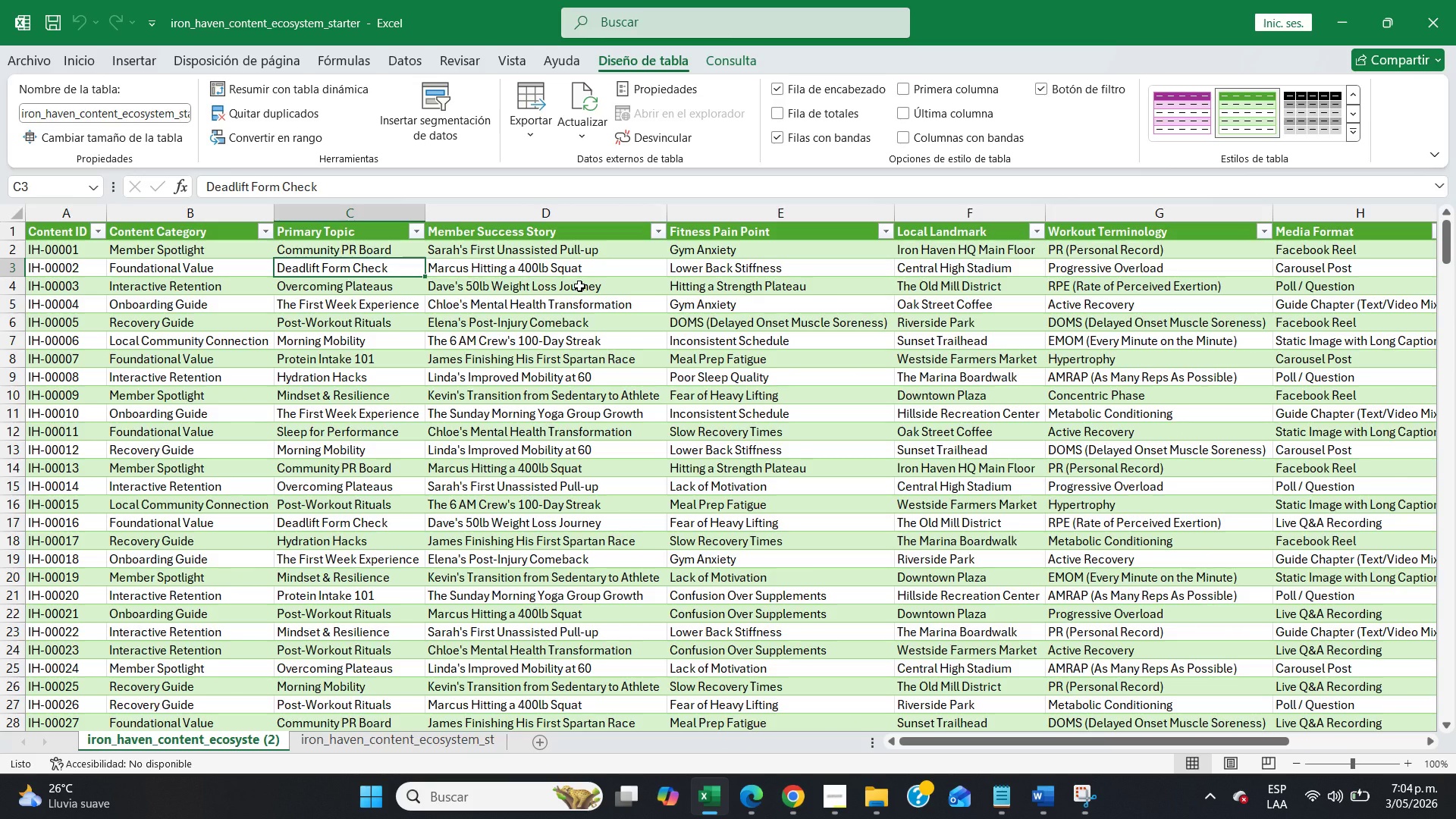 
wait(10.3)
 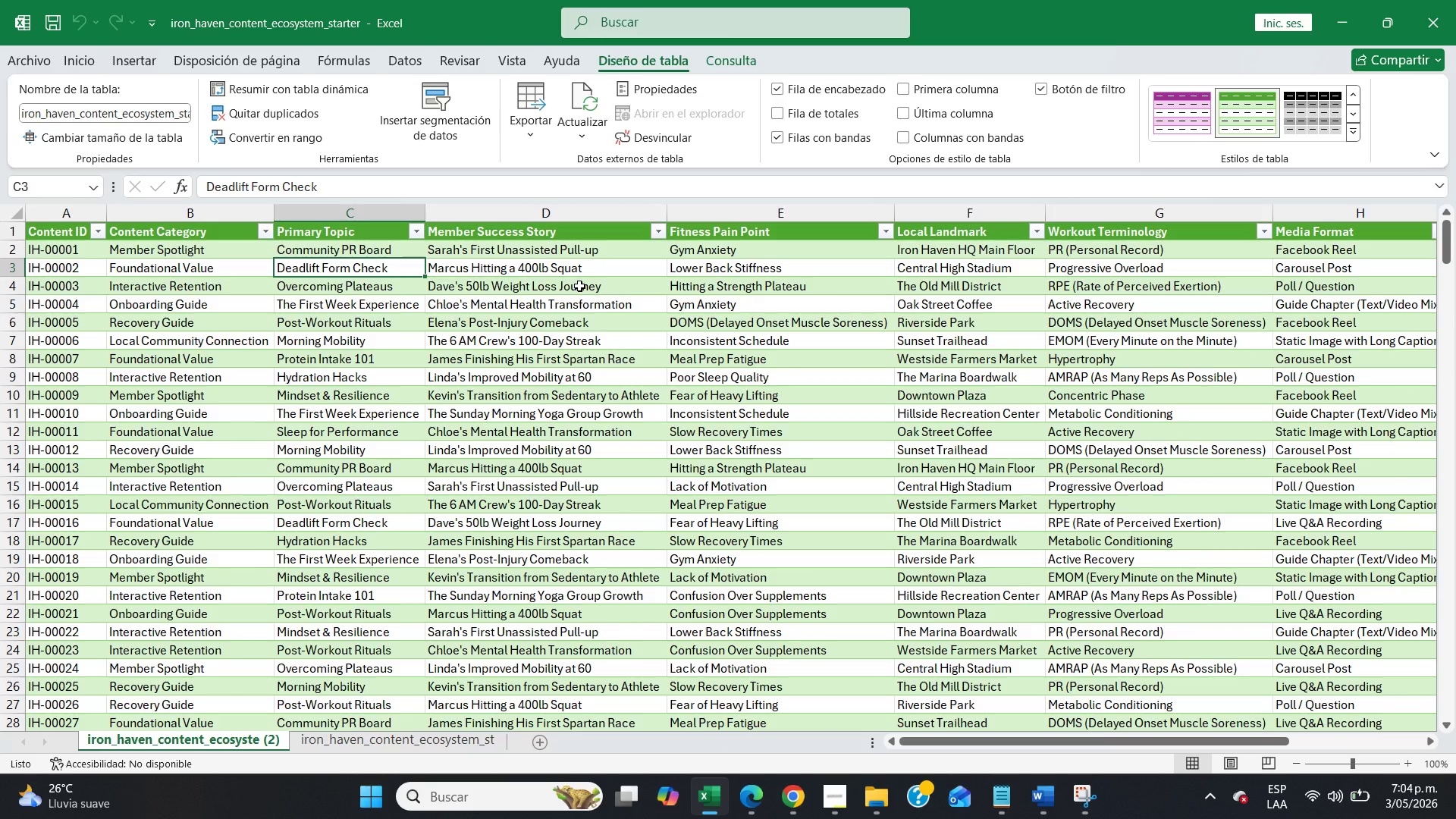 
scroll: coordinate [554, 297], scroll_direction: down, amount: 3.0
 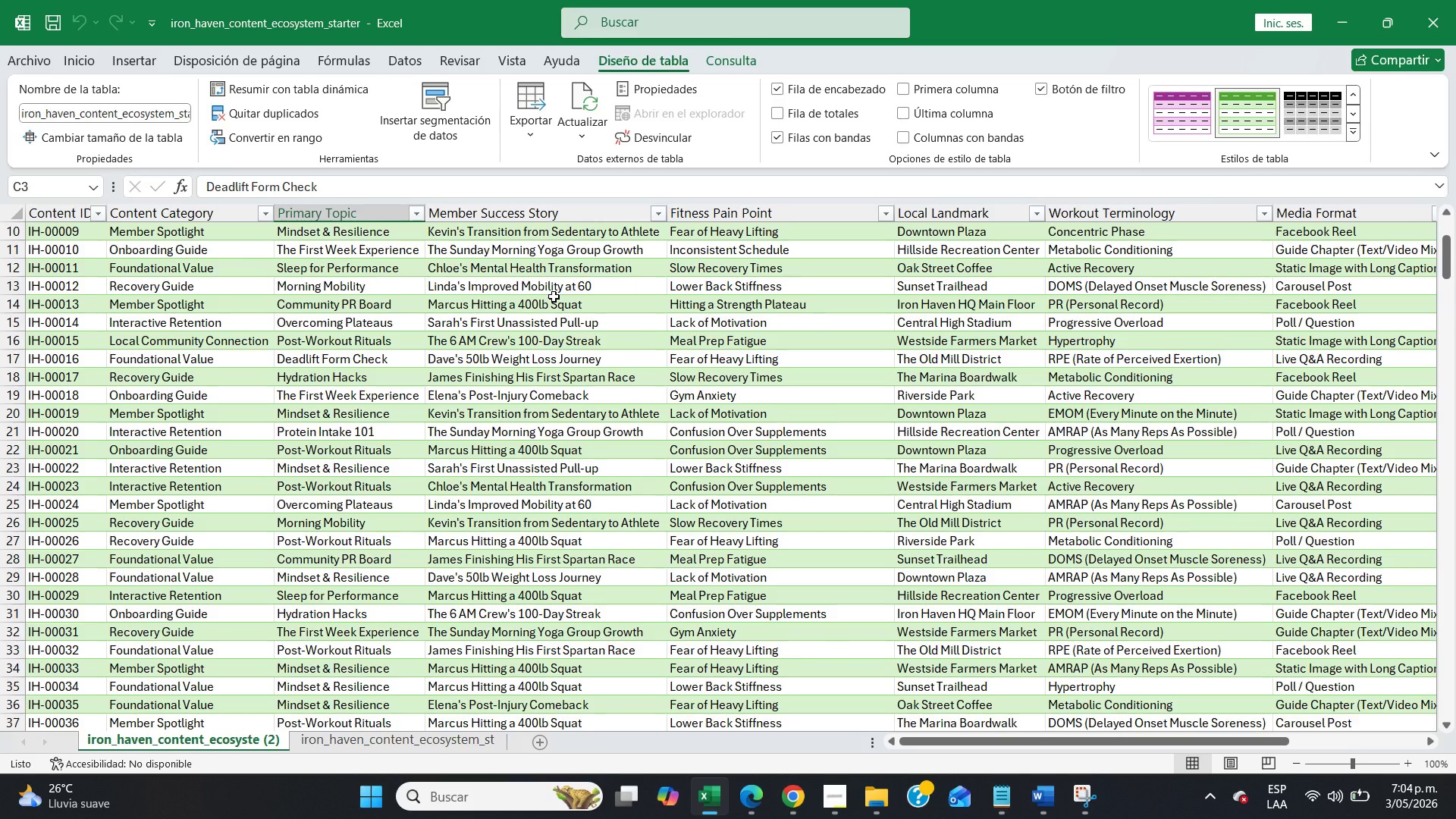 
scroll: coordinate [554, 297], scroll_direction: up, amount: 5.0
 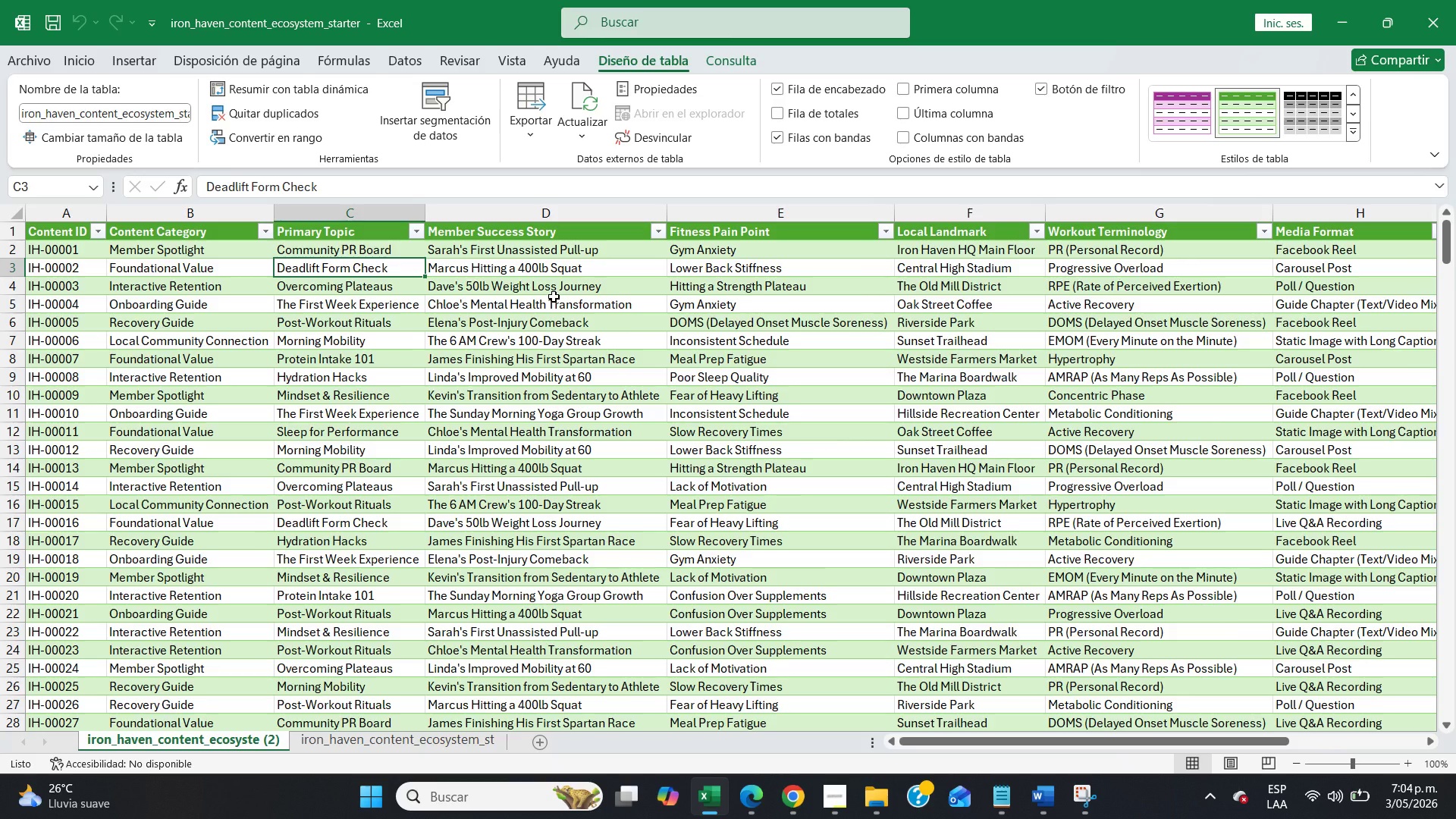 
wait(10.39)
 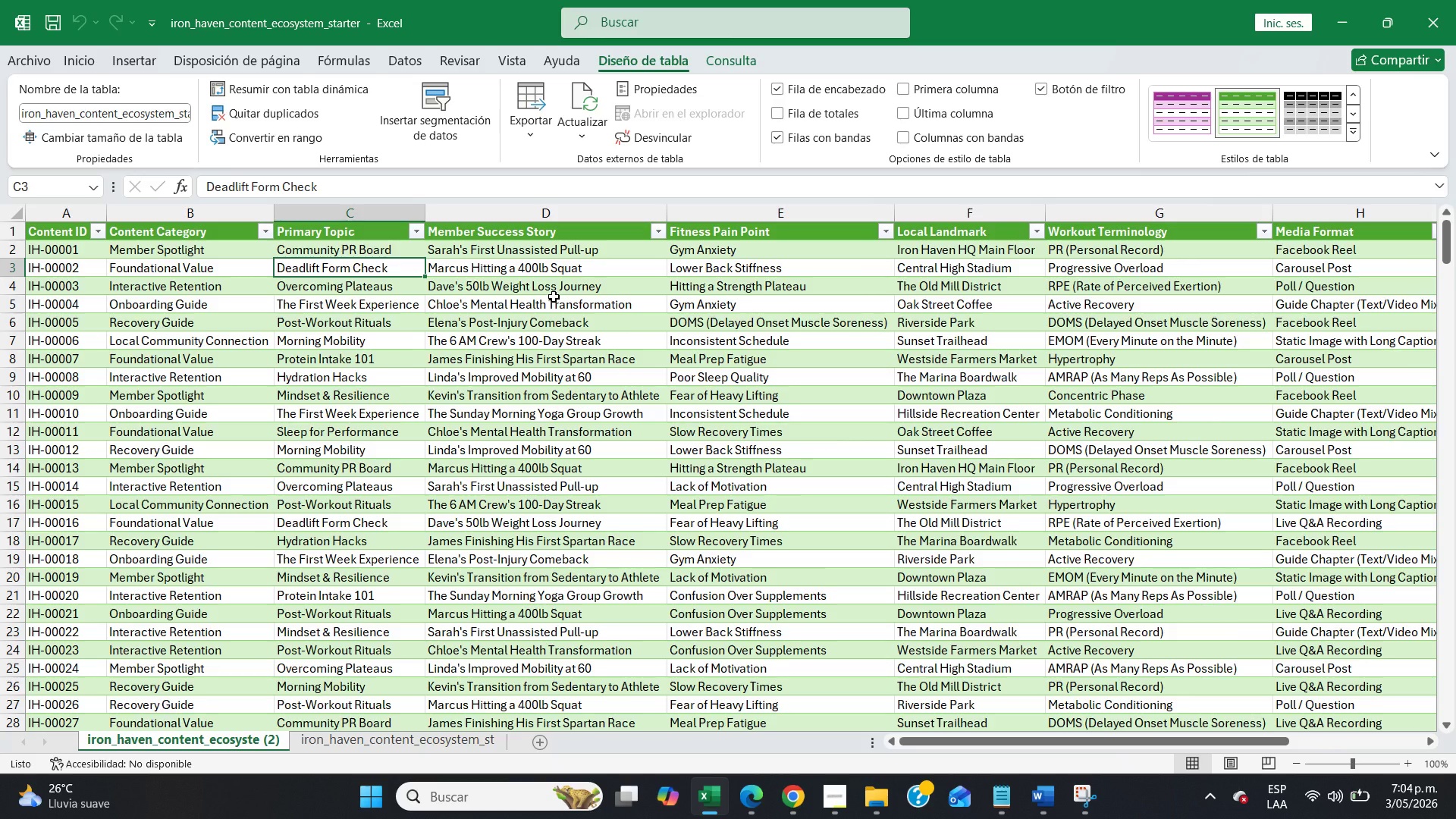 
left_click([417, 236])
 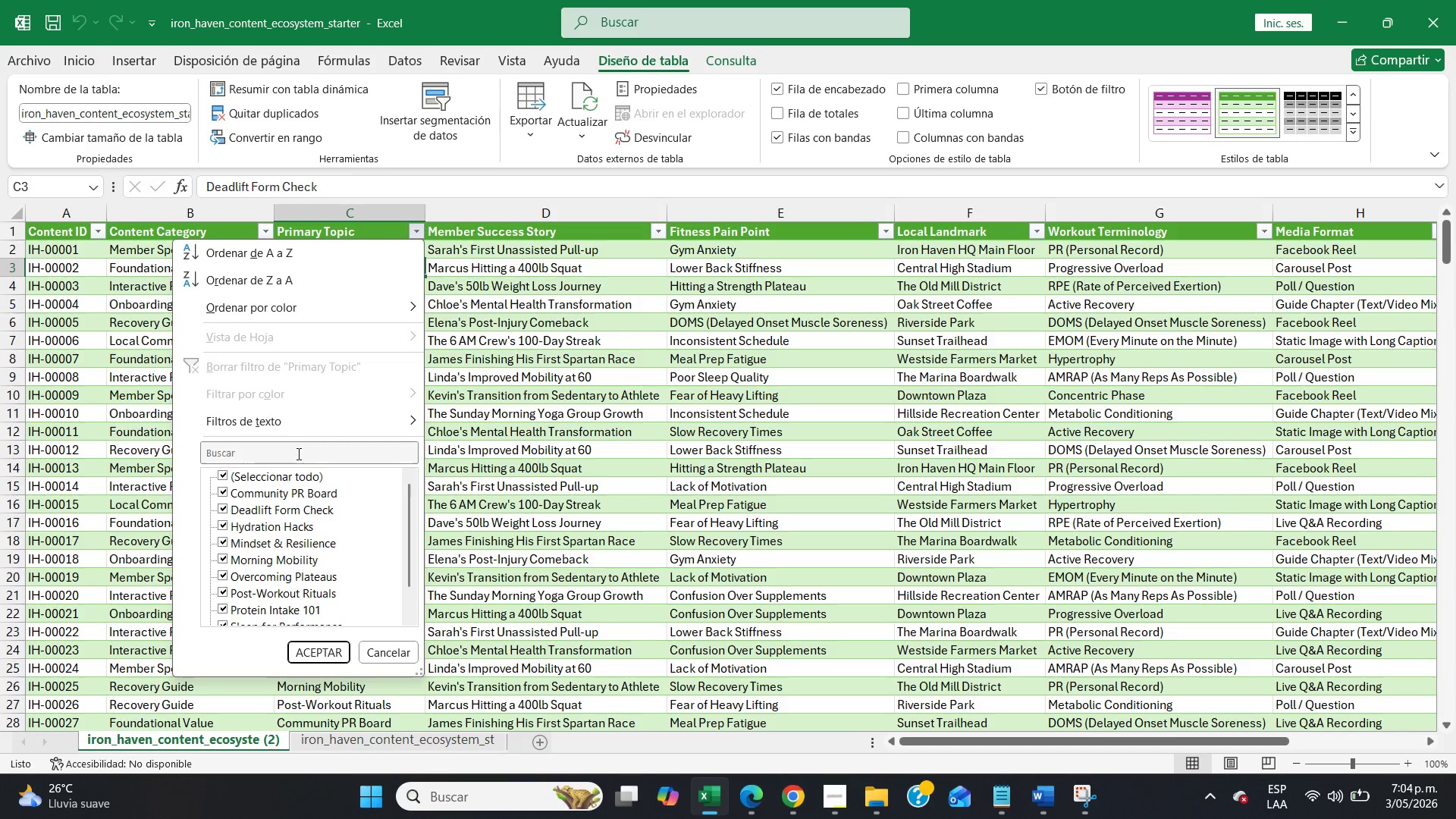 
scroll: coordinate [350, 516], scroll_direction: down, amount: 4.0
 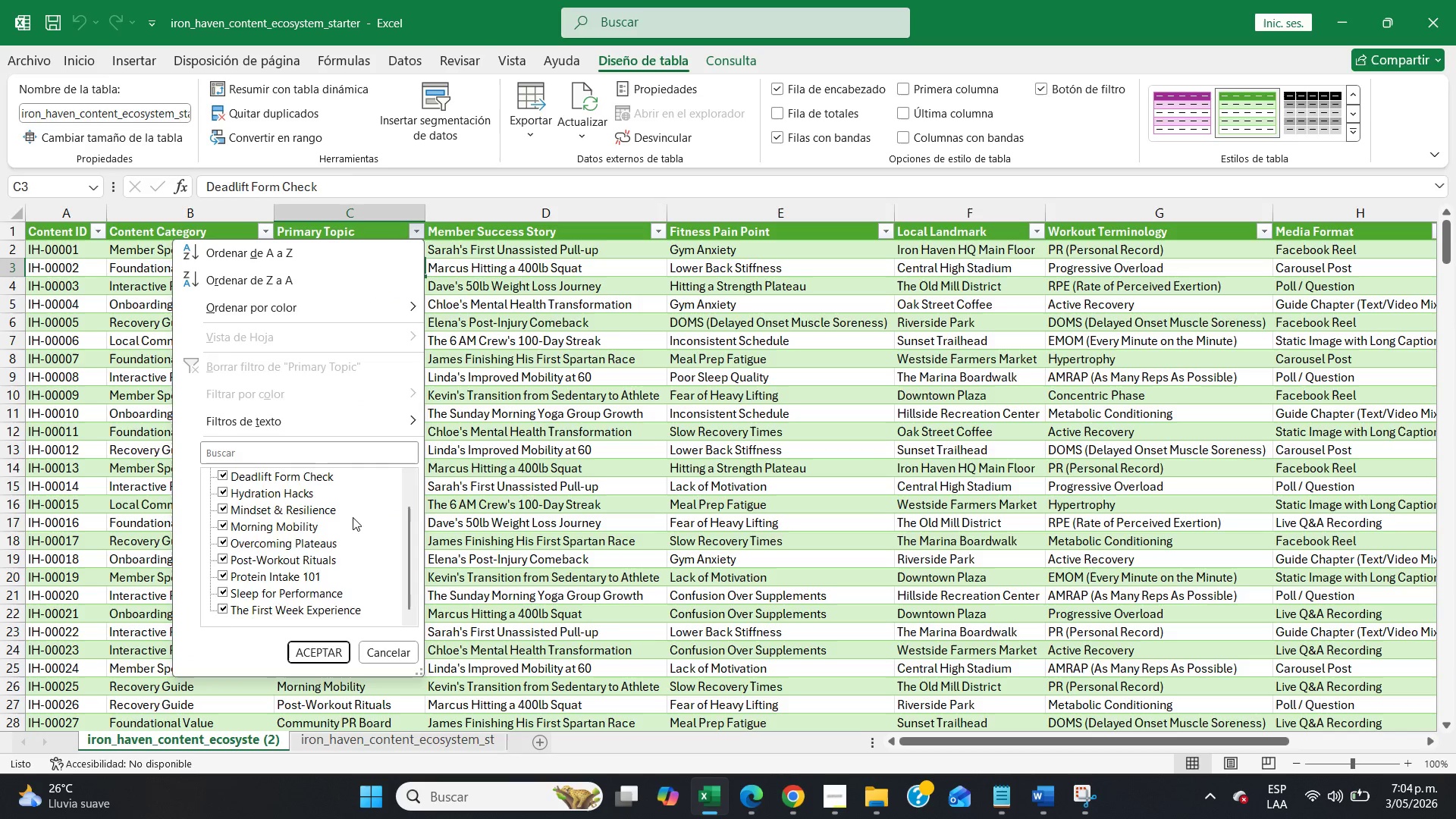 
scroll: coordinate [353, 517], scroll_direction: up, amount: 5.0
 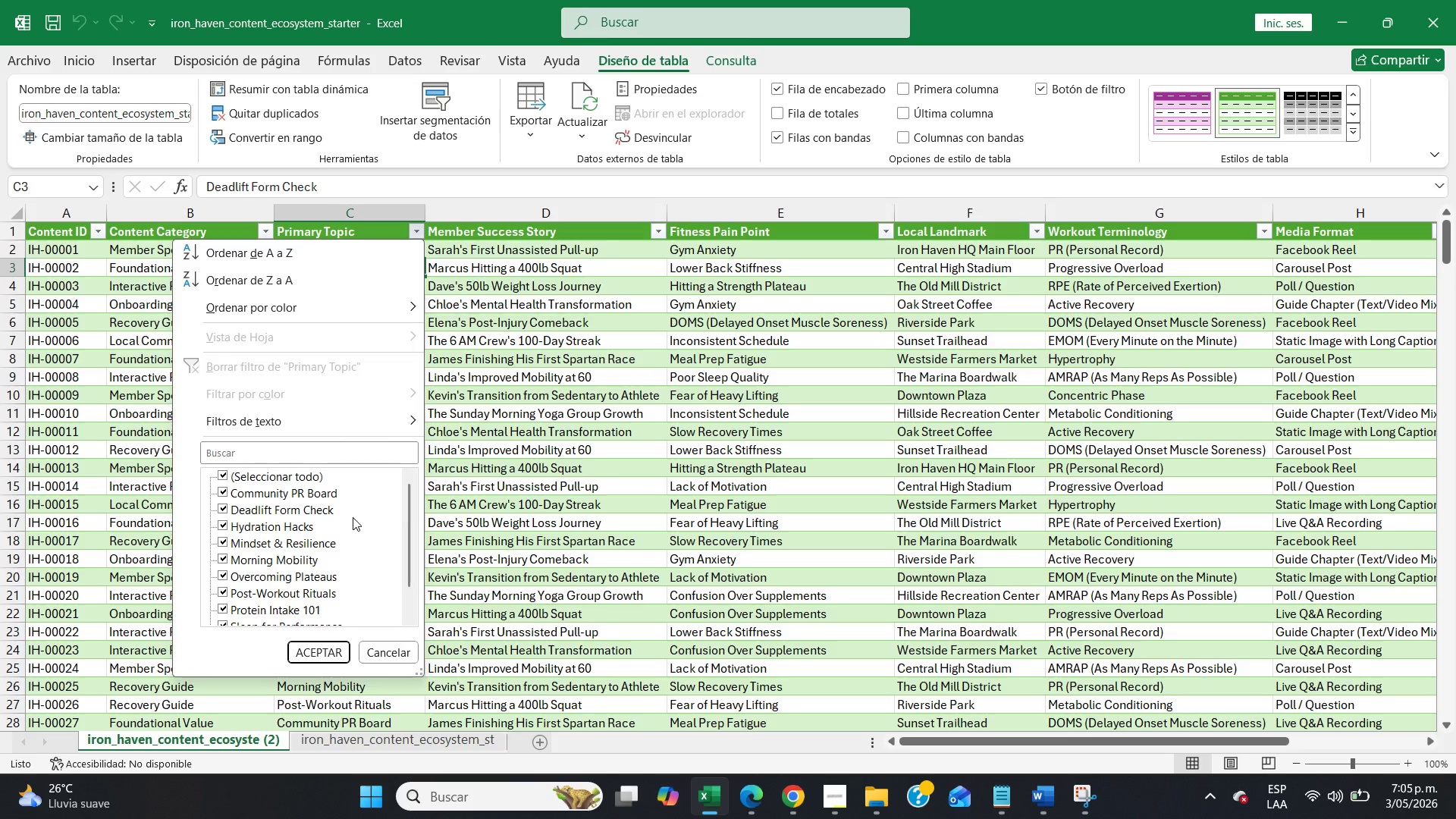 
wait(65.83)
 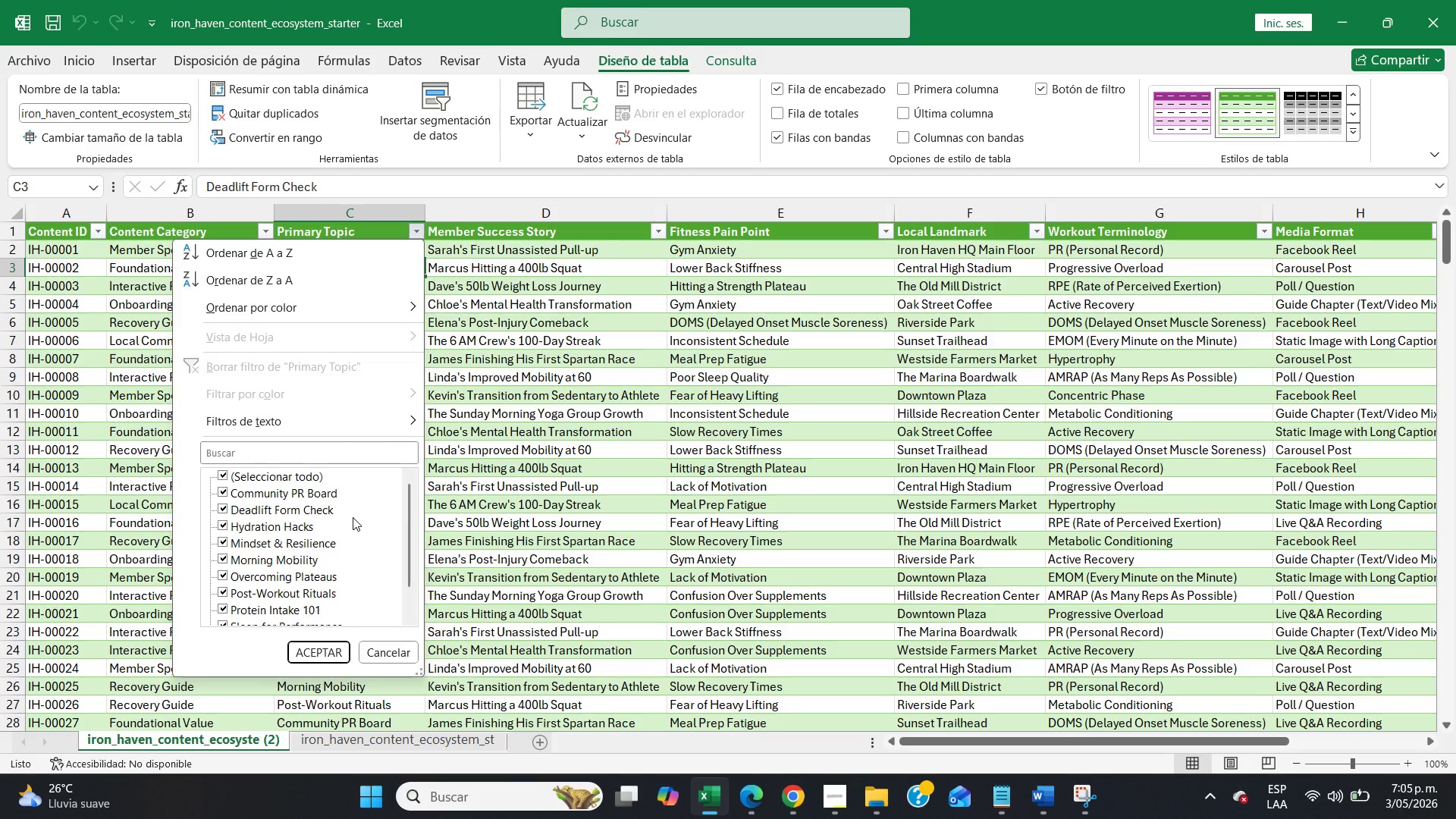 
scroll: coordinate [353, 518], scroll_direction: down, amount: 5.0
 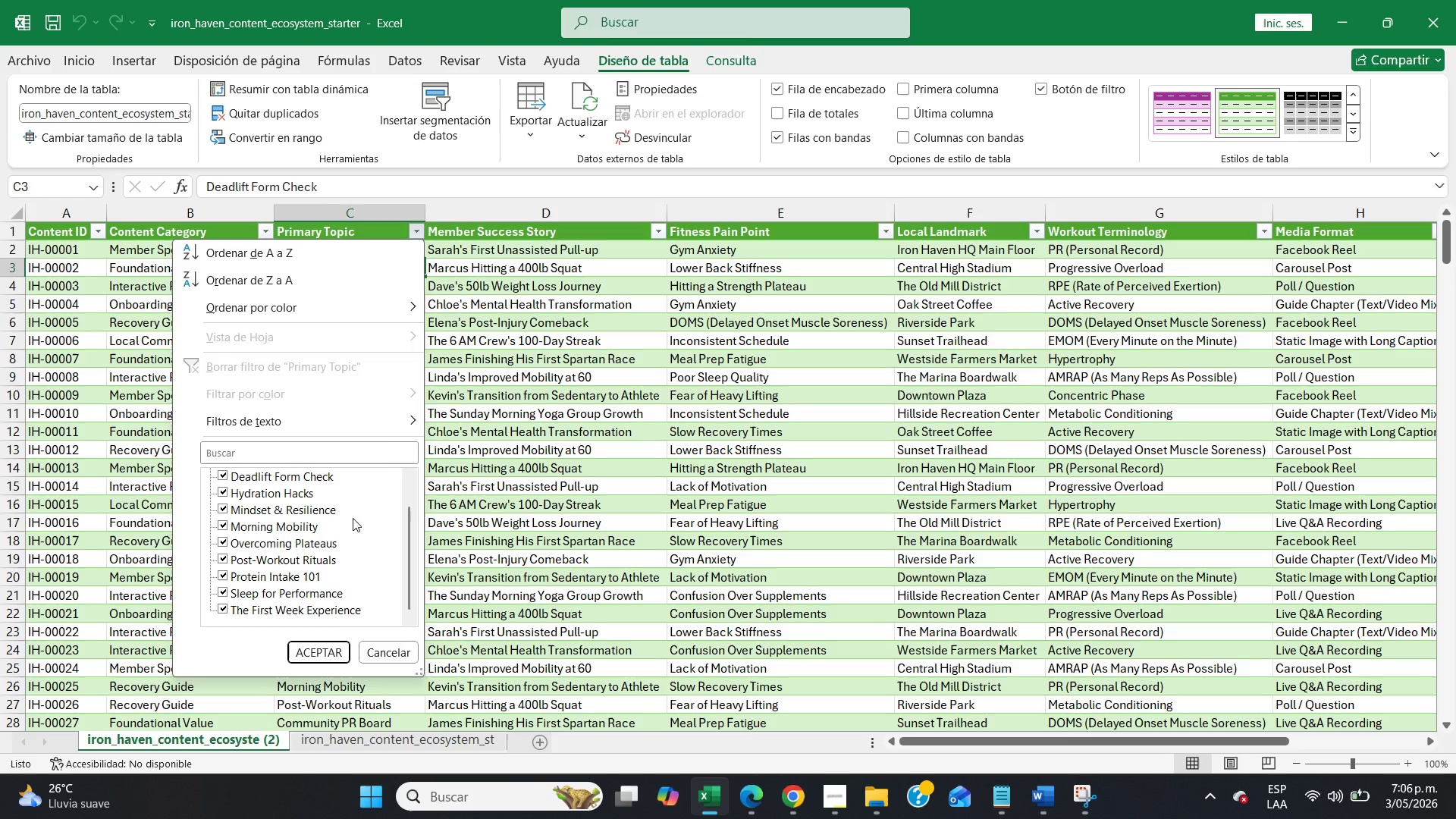 
wait(46.59)
 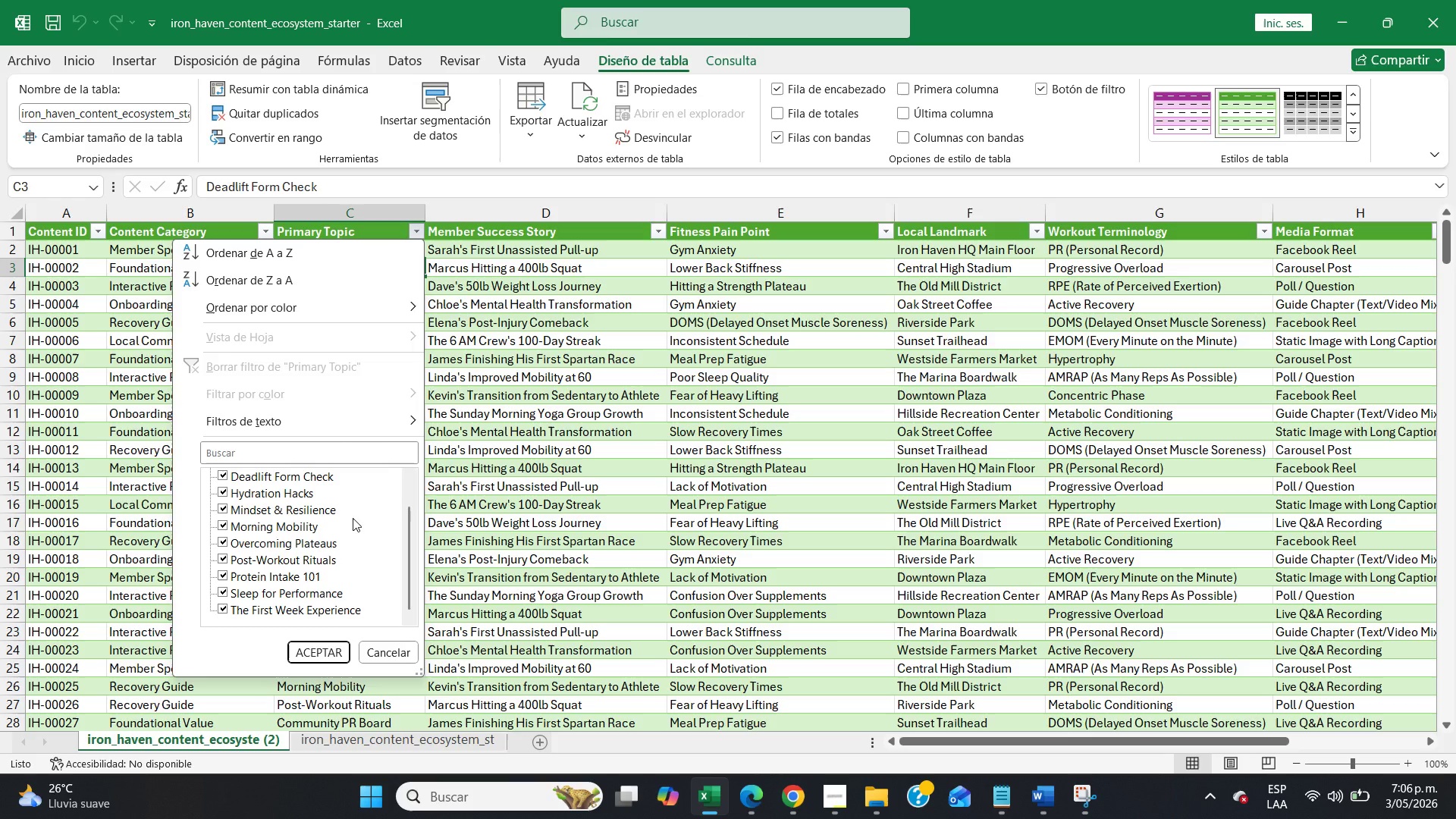 
scroll: coordinate [353, 518], scroll_direction: down, amount: 6.0
 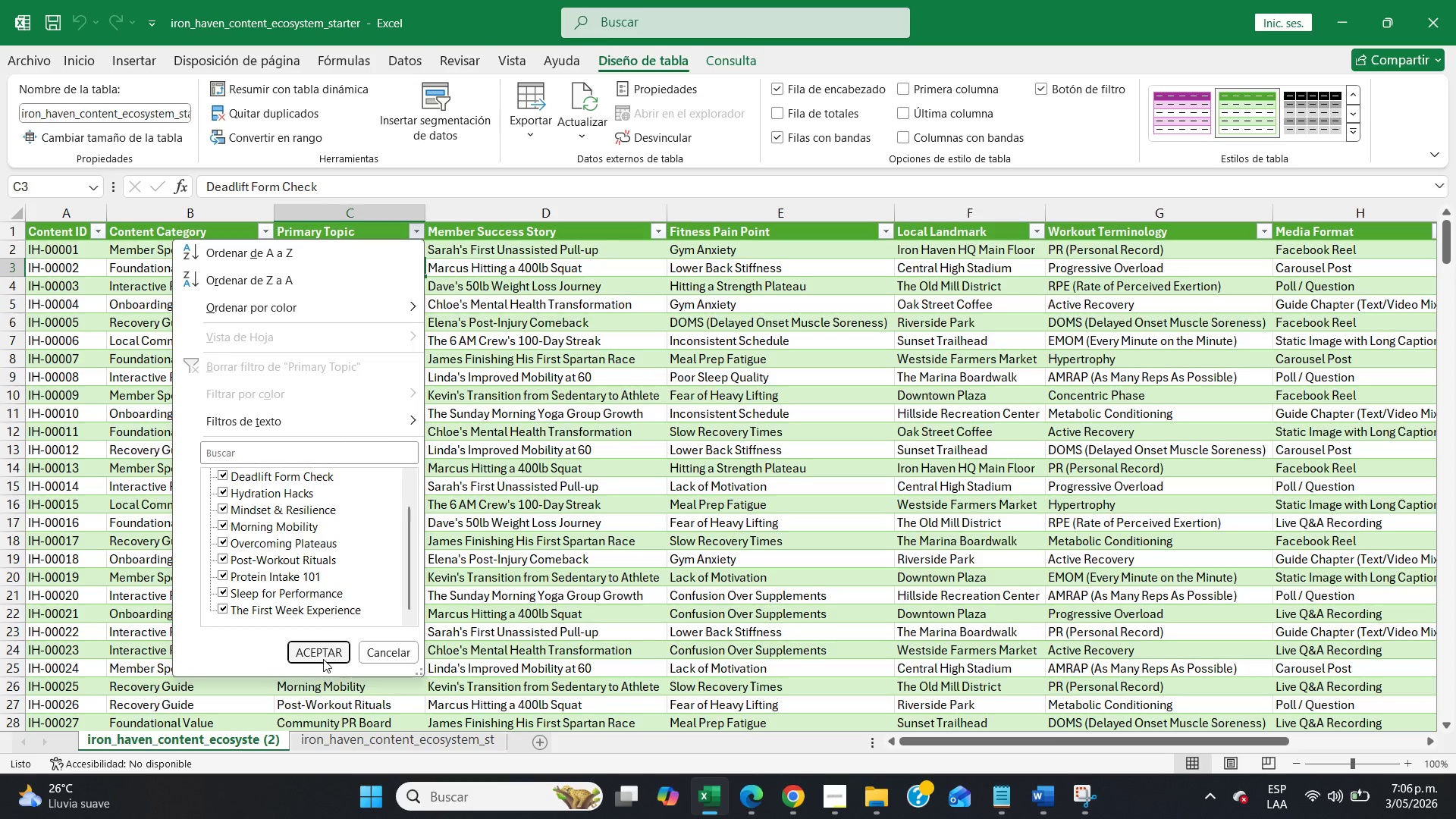 
left_click([325, 661])
 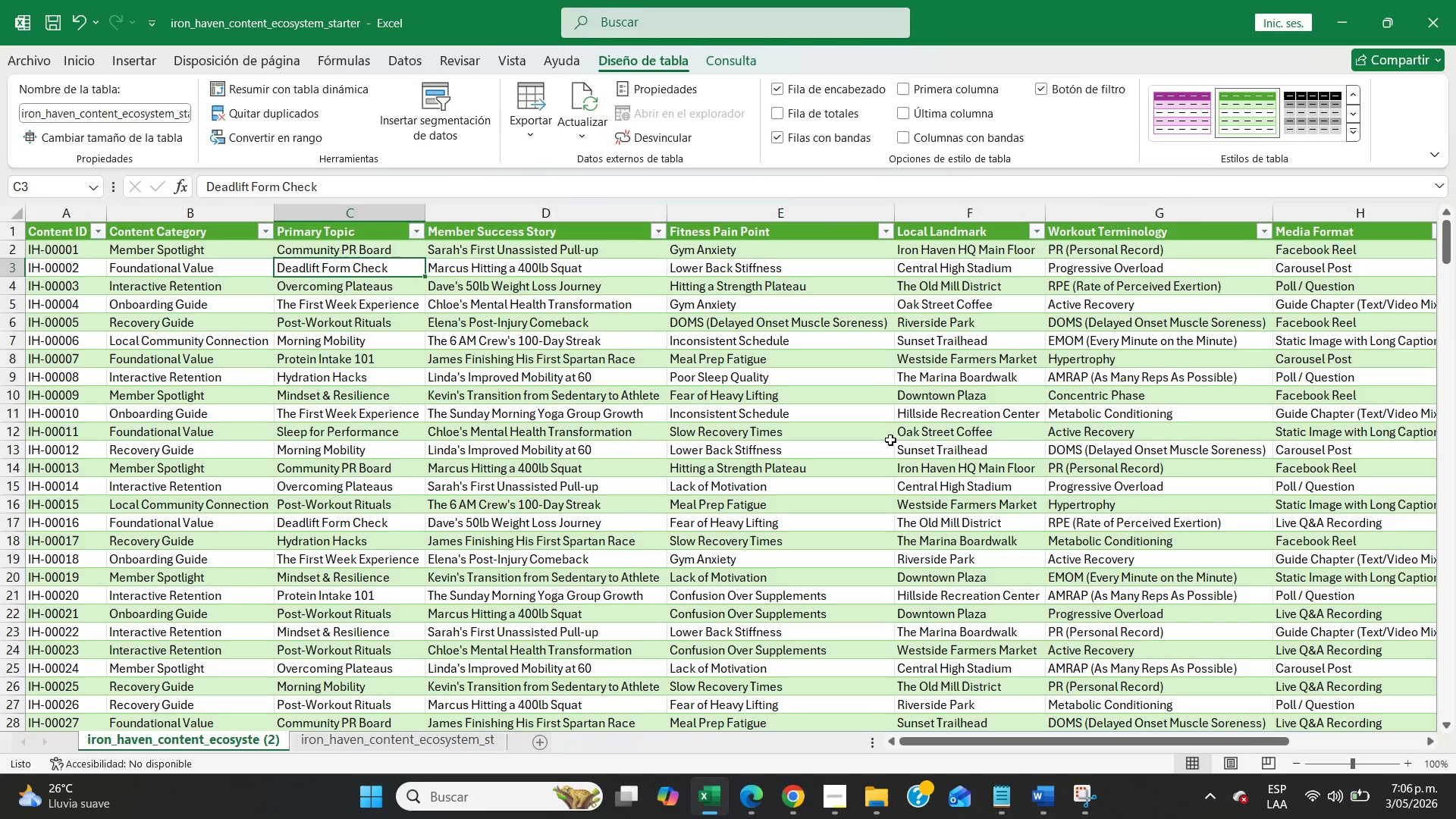 
left_click([662, 231])
 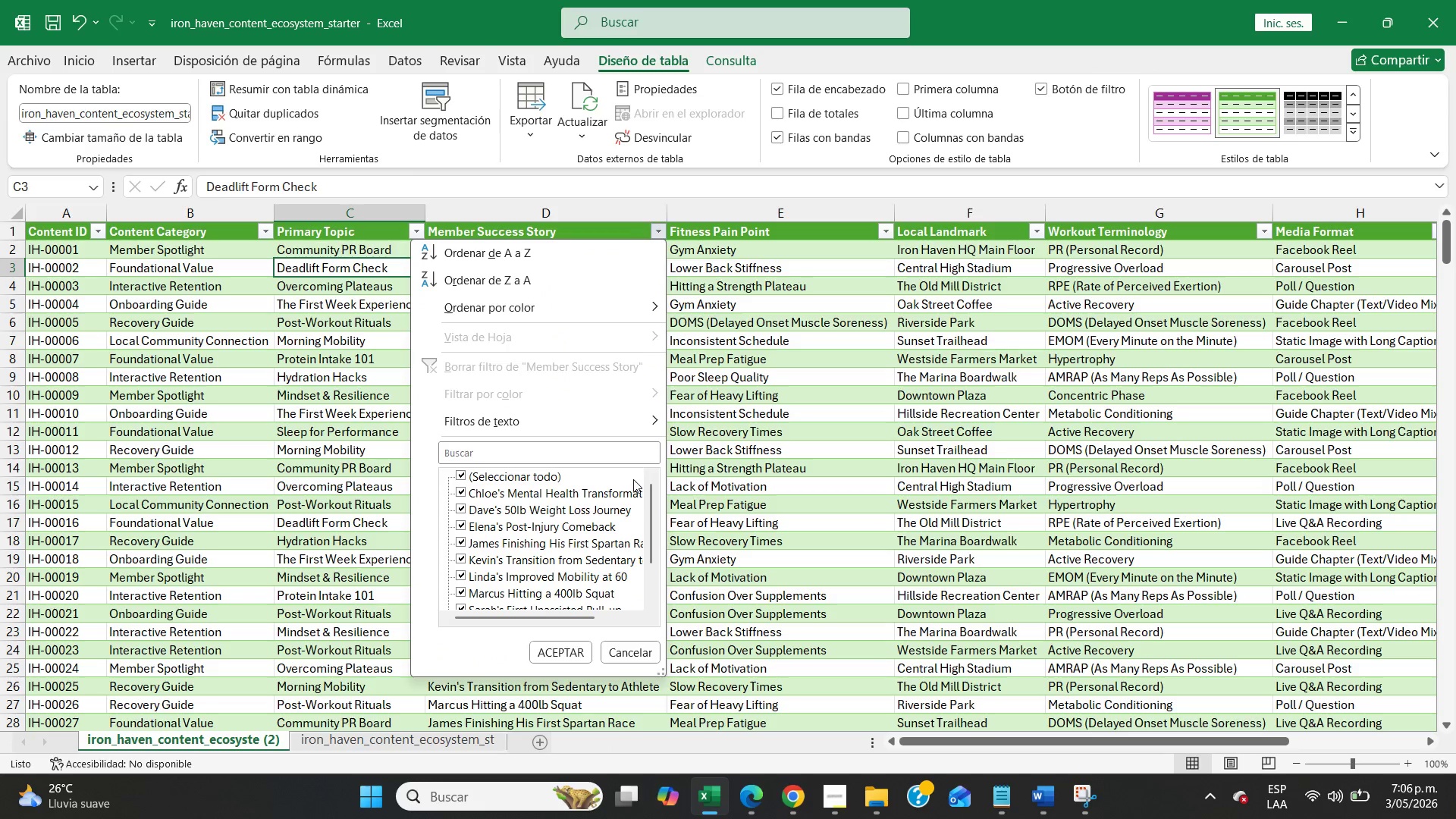 
left_click([861, 337])
 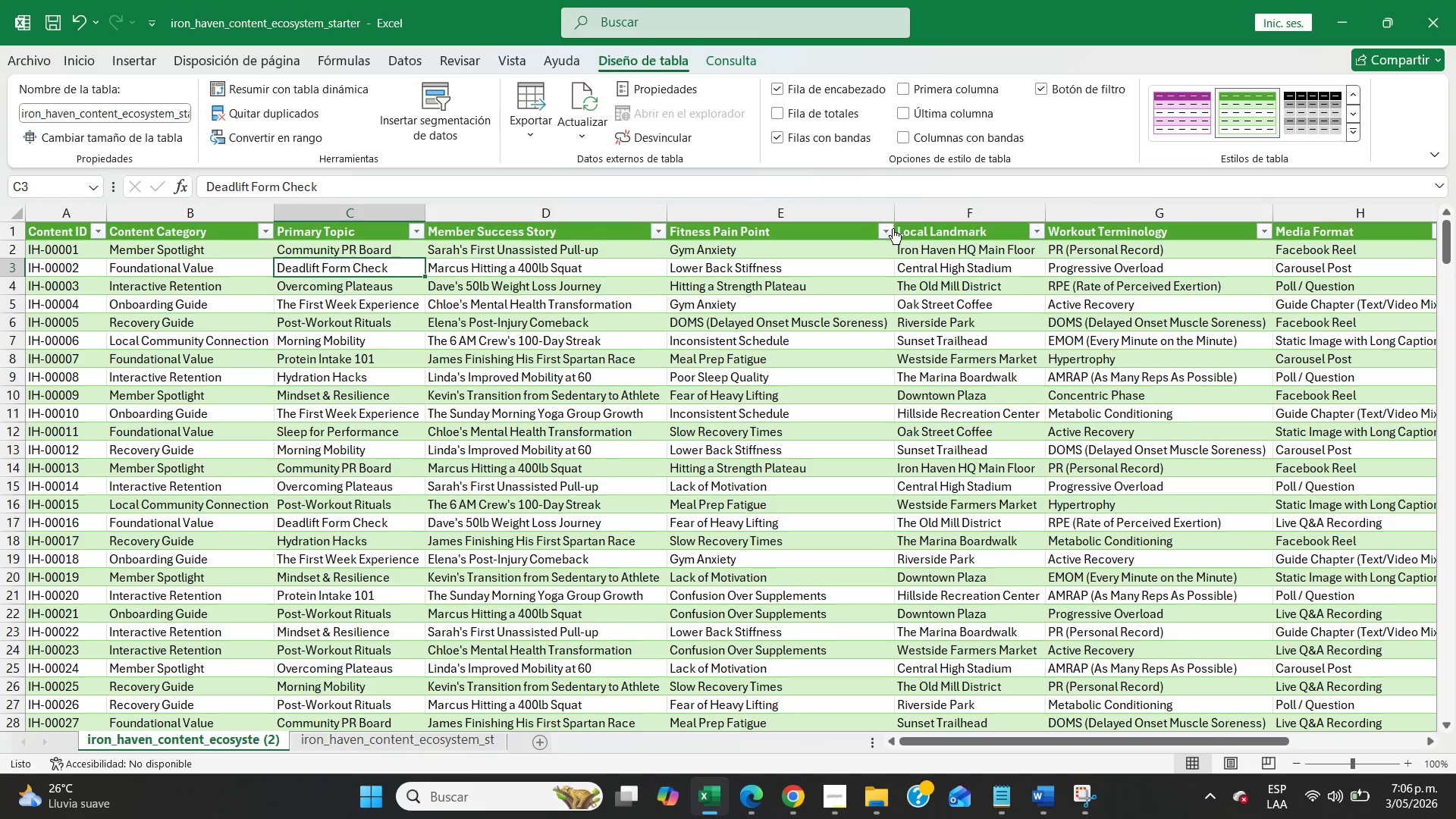 
scroll: coordinate [600, 515], scroll_direction: down, amount: 4.0
 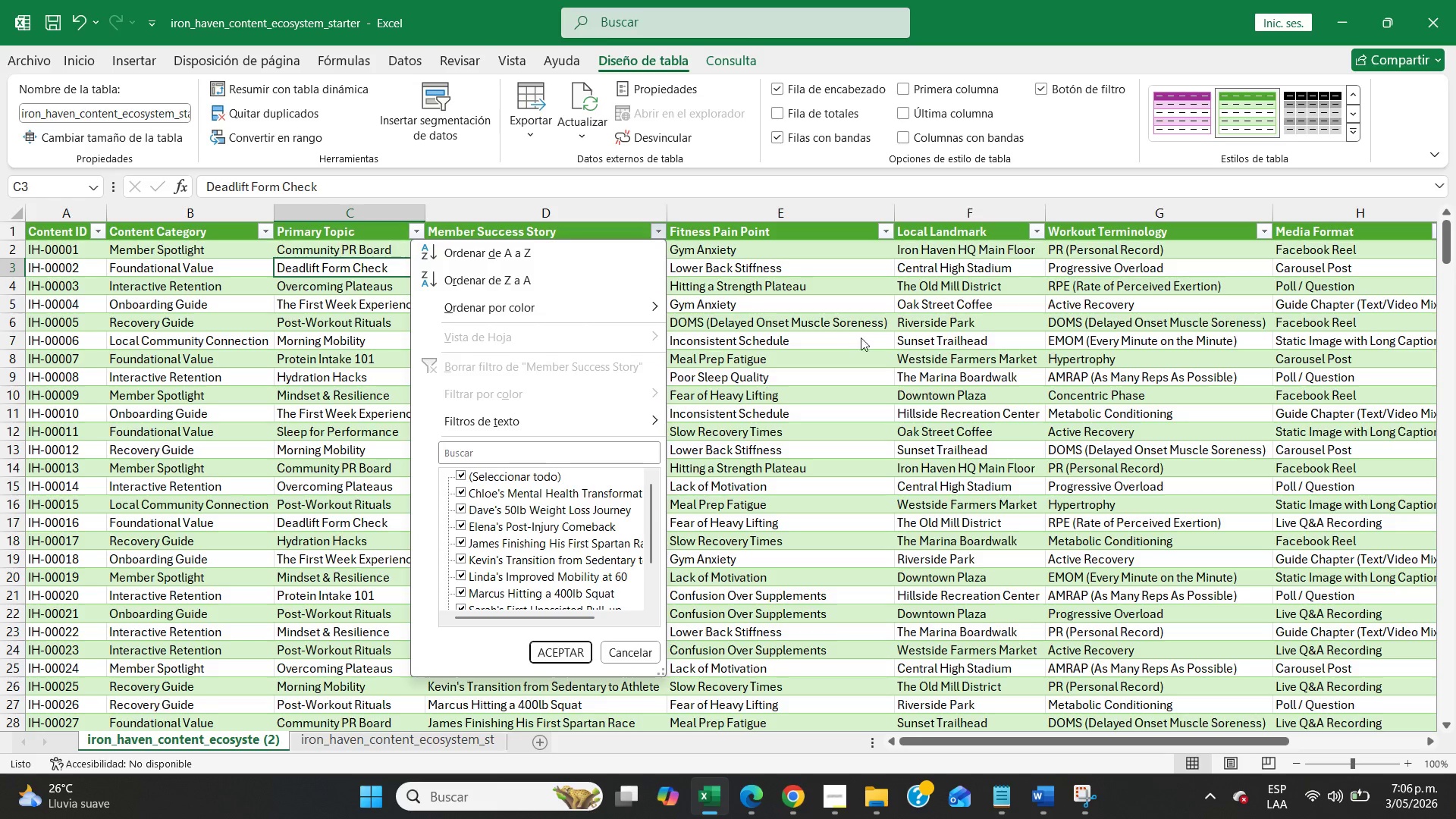 
left_click([886, 229])
 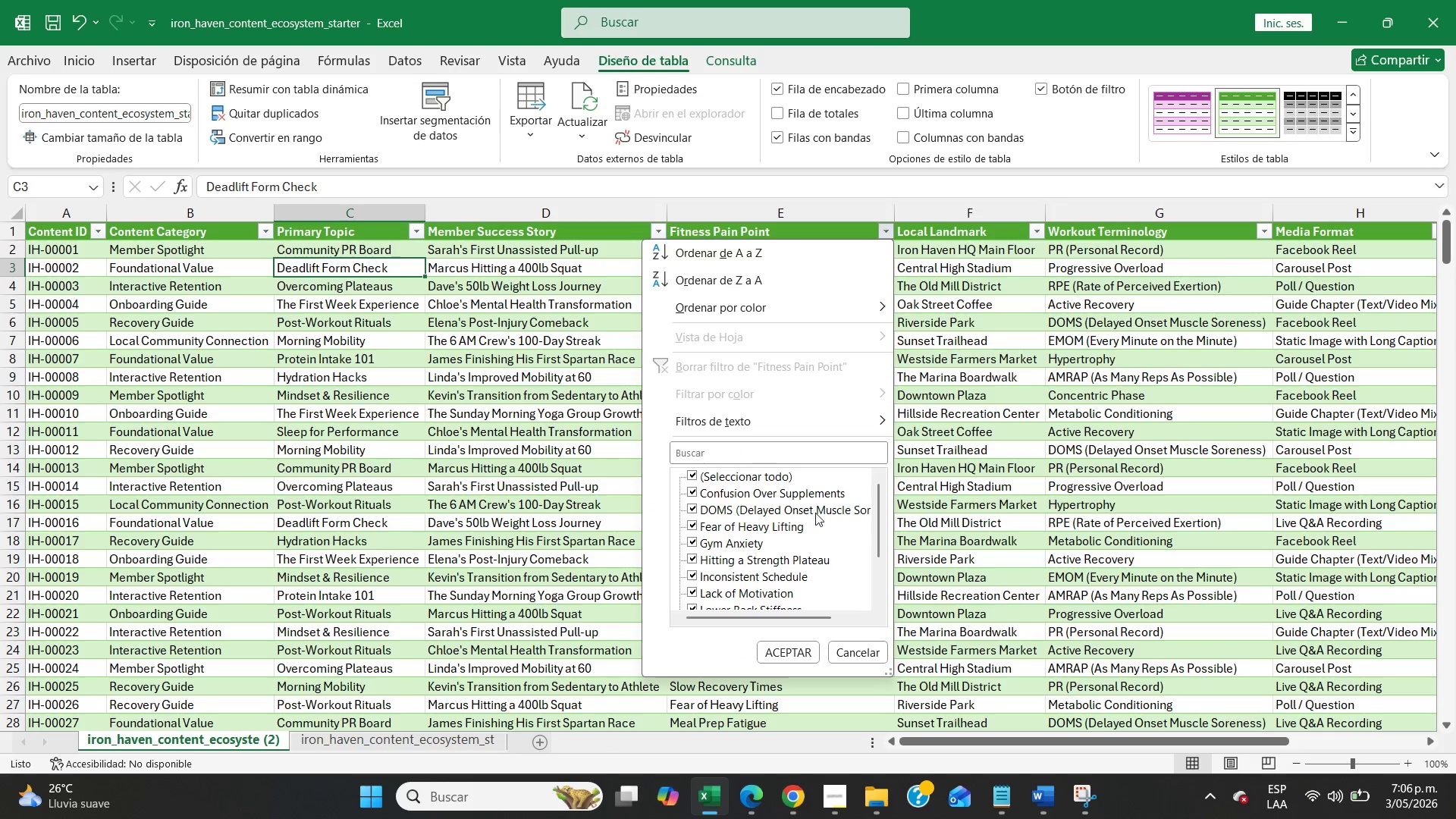 
left_click([1003, 473])
 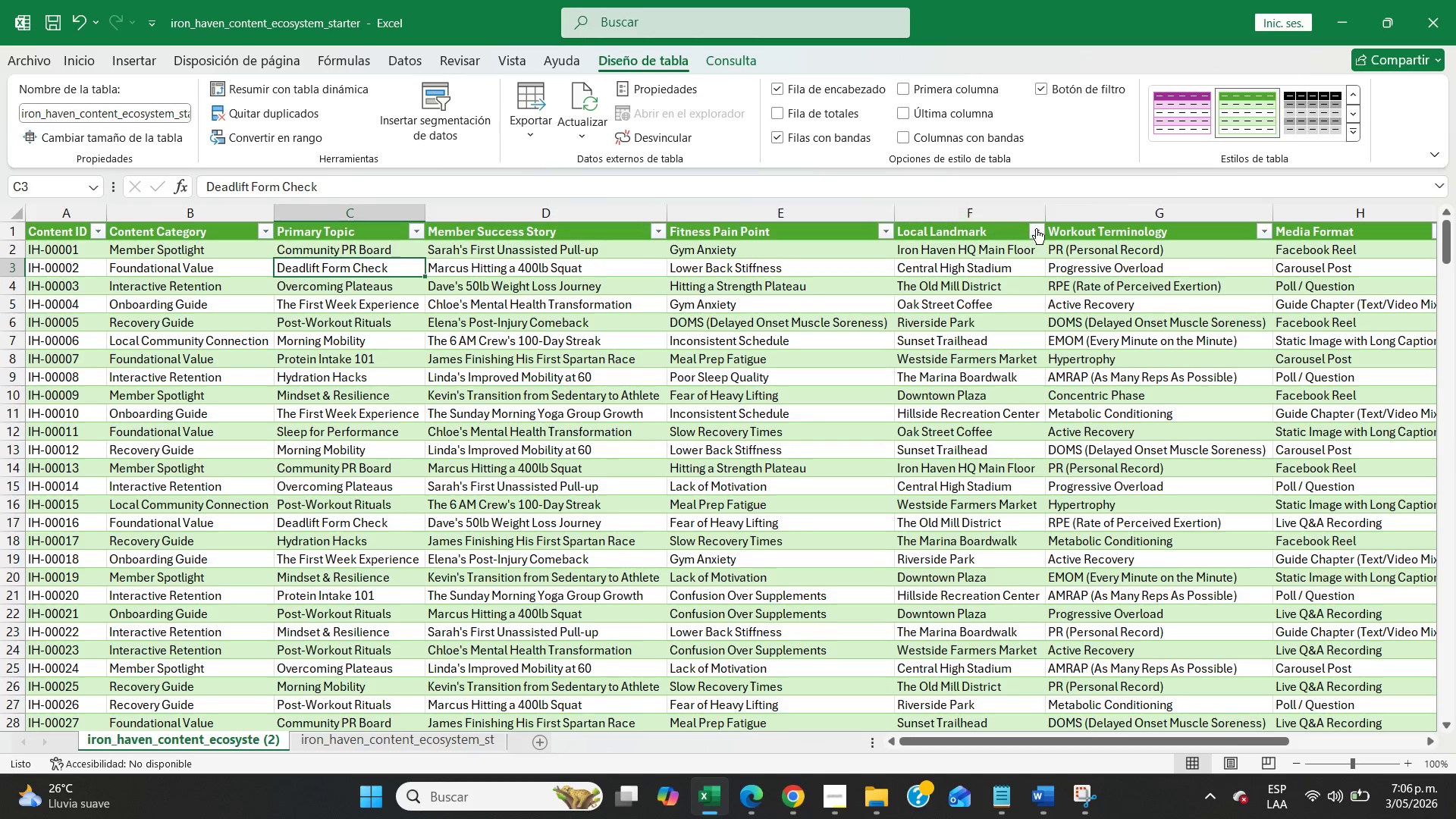 
scroll: coordinate [815, 516], scroll_direction: down, amount: 9.0
 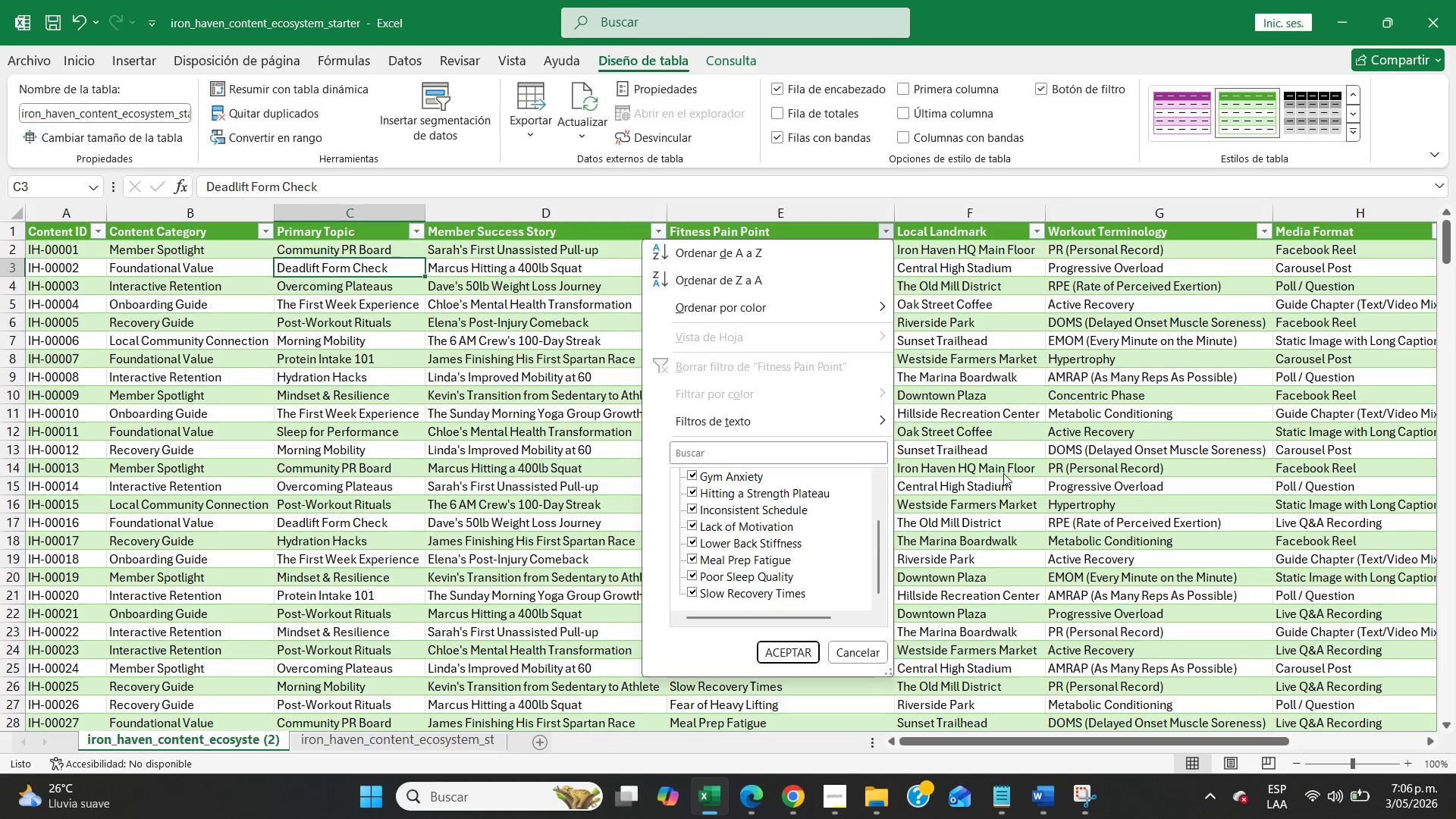 
left_click([1037, 229])
 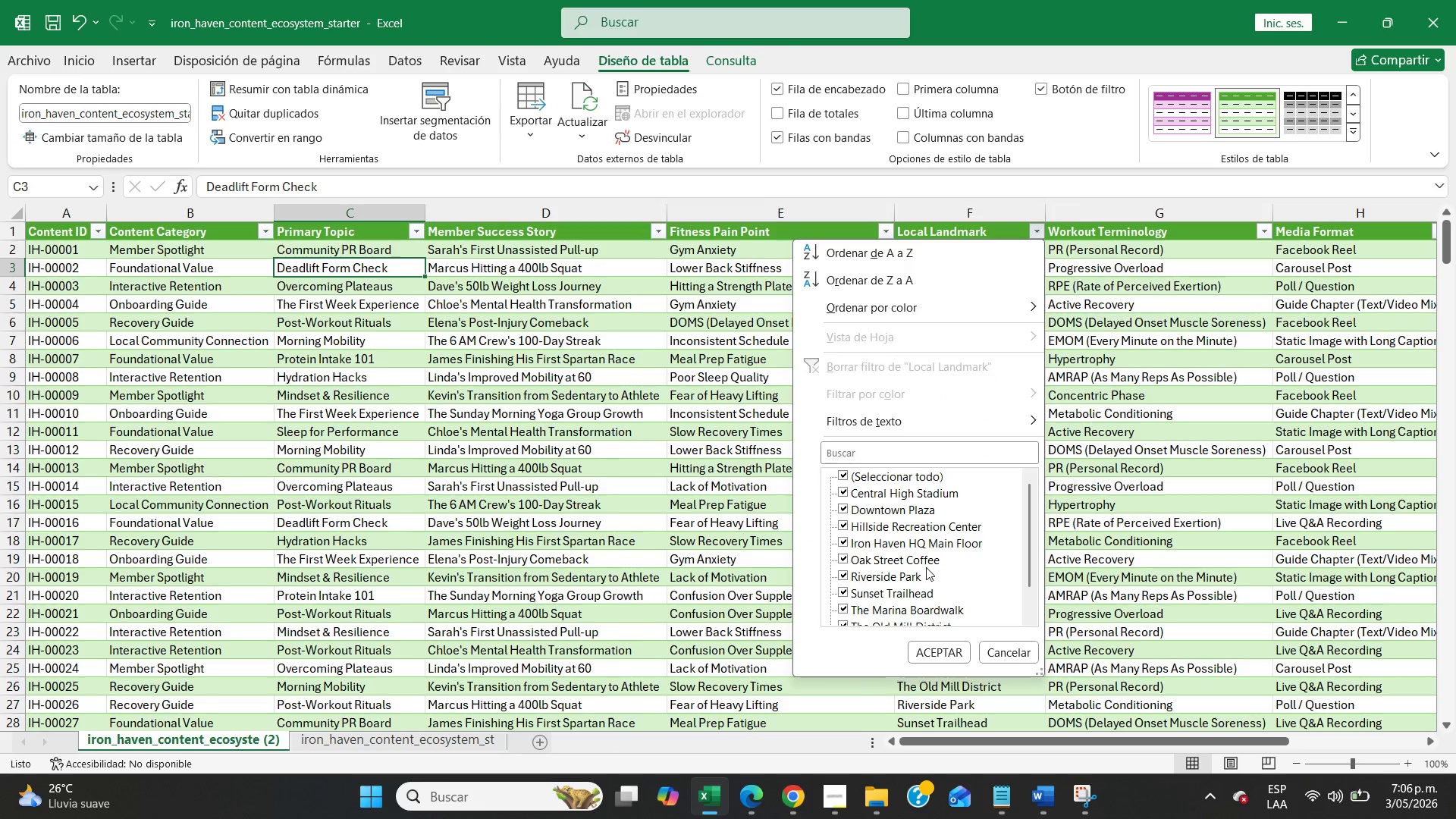 
left_click([1147, 466])
 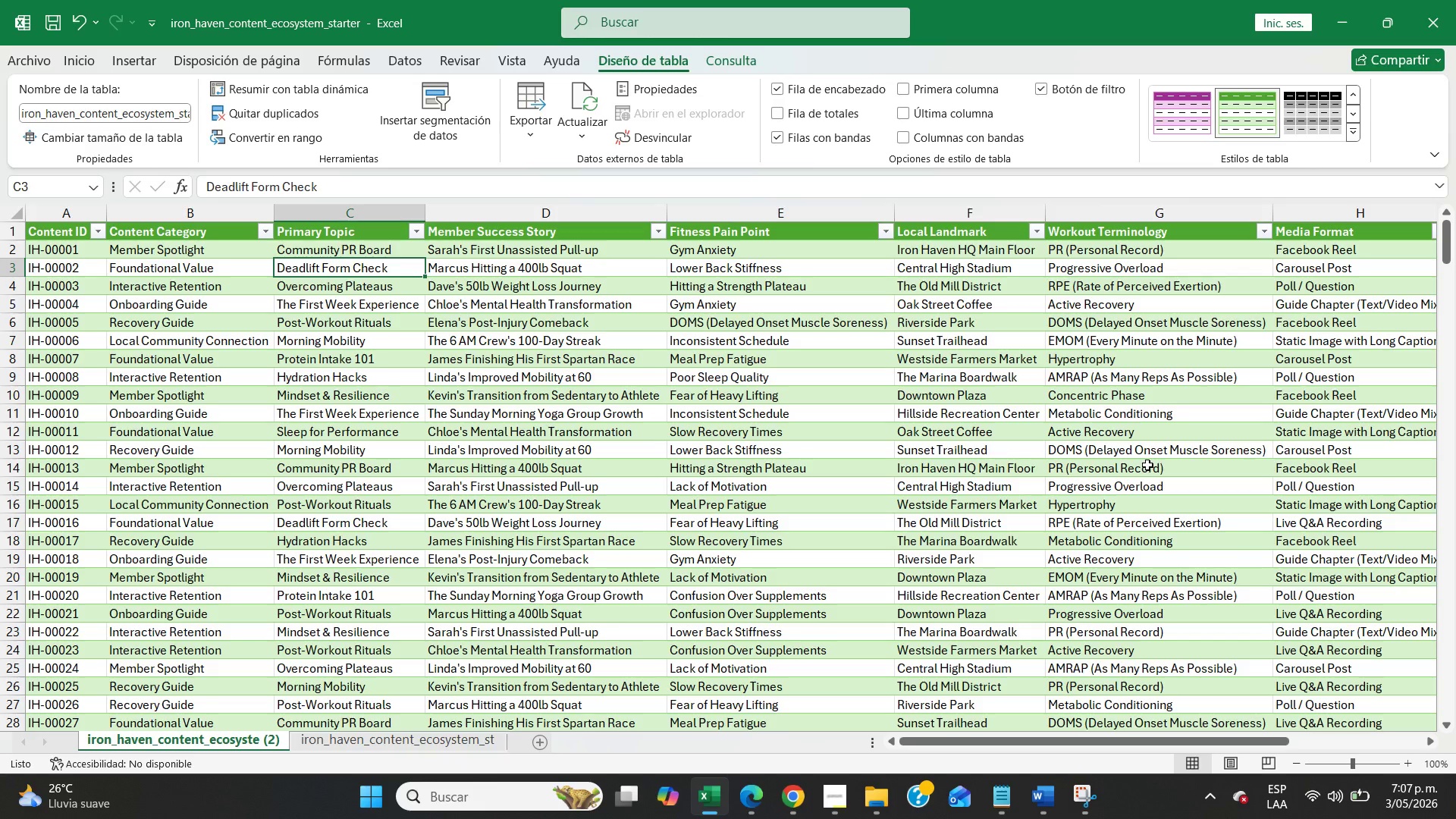 
scroll: coordinate [926, 567], scroll_direction: down, amount: 8.0
 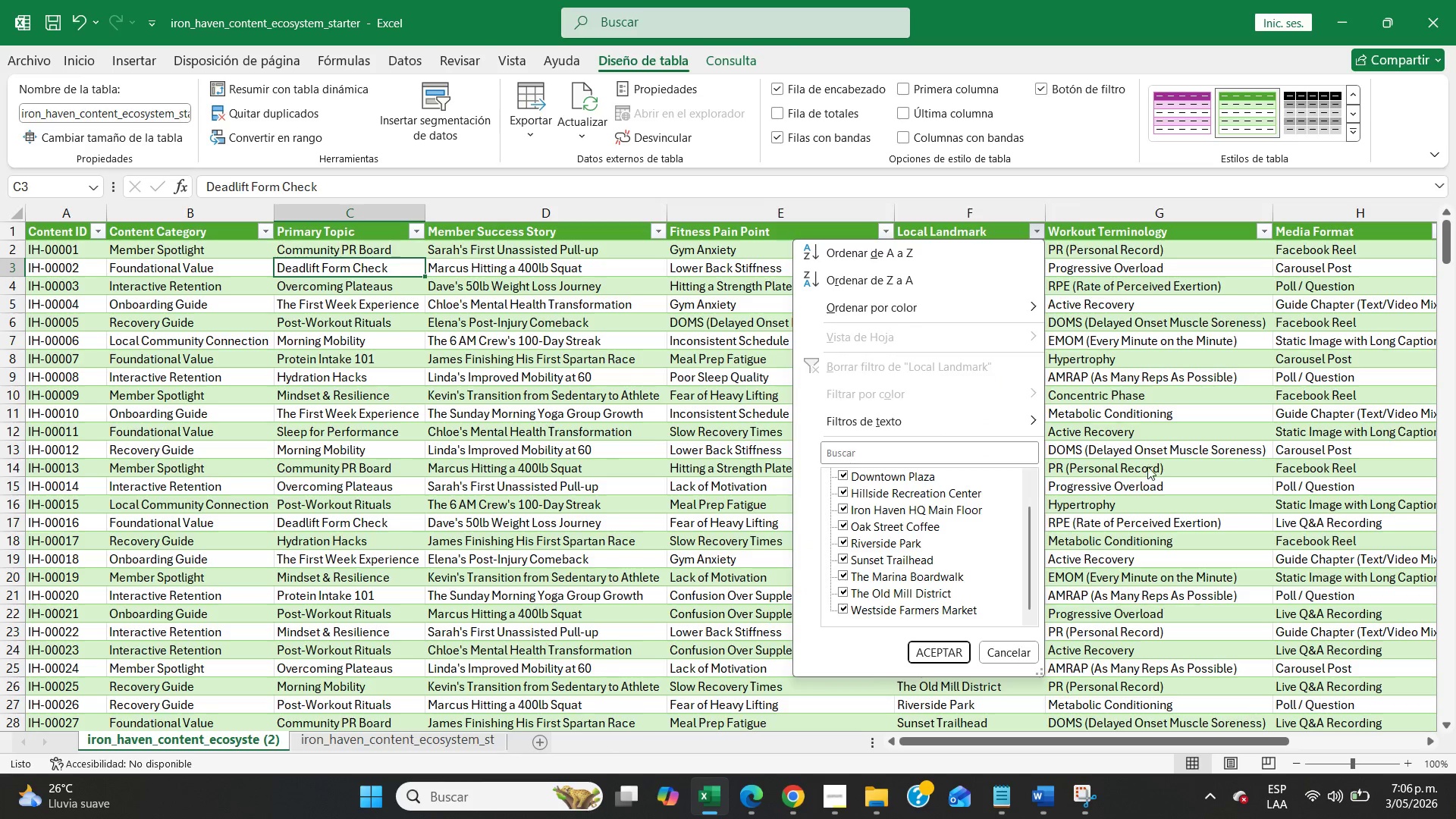 
wait(63.78)
 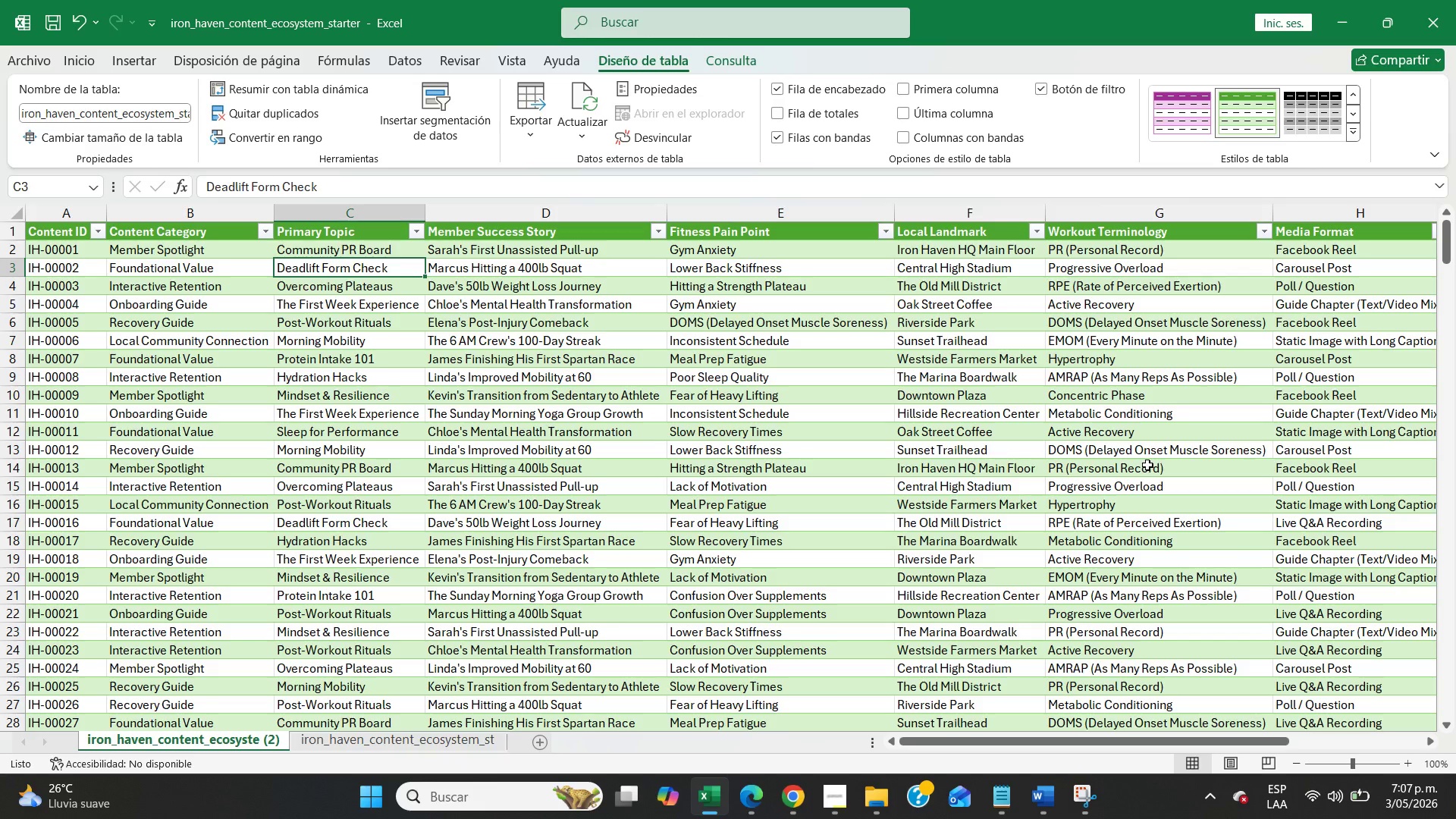 
left_click([814, 794])